 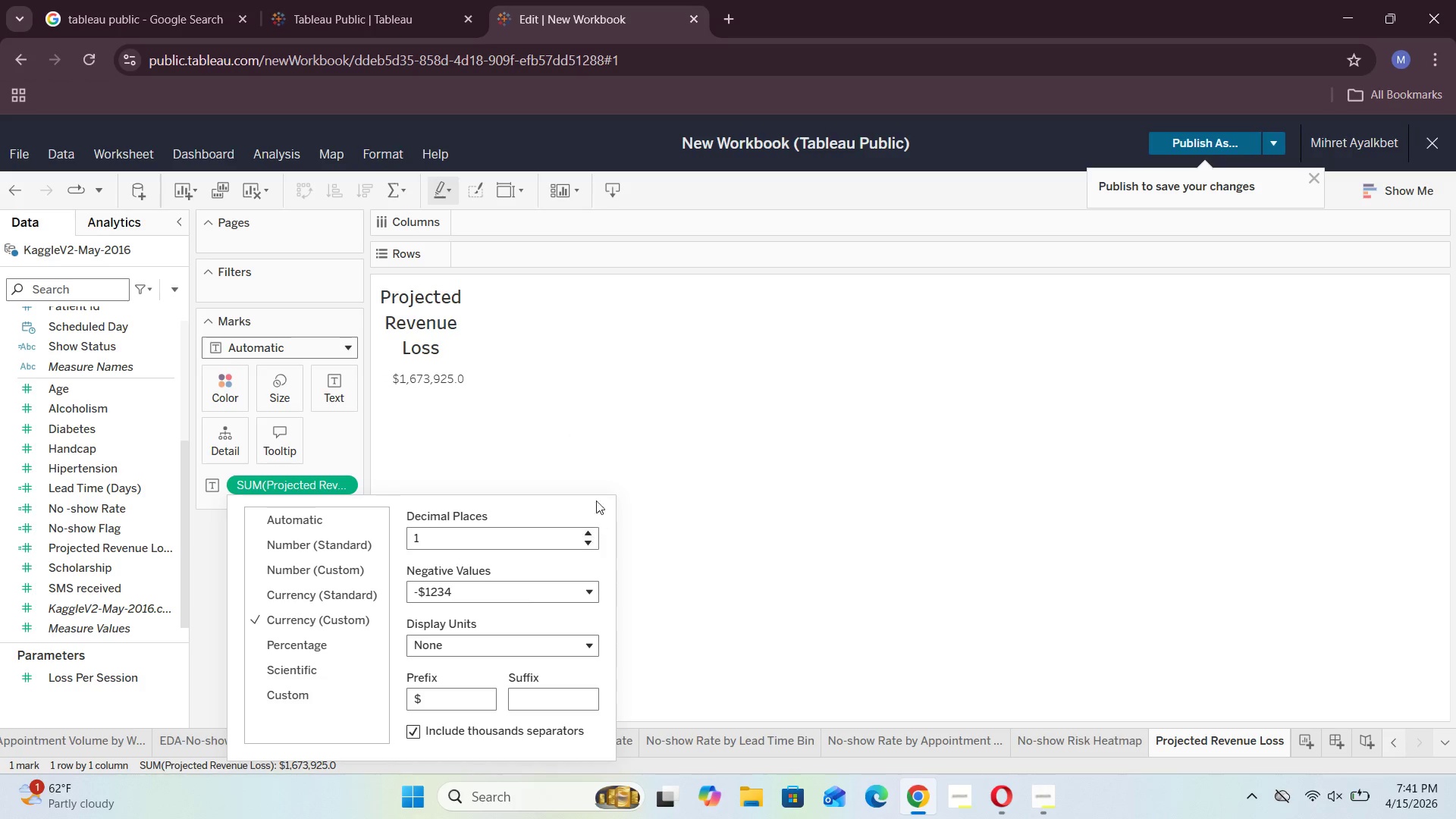 
double_click([573, 413])
 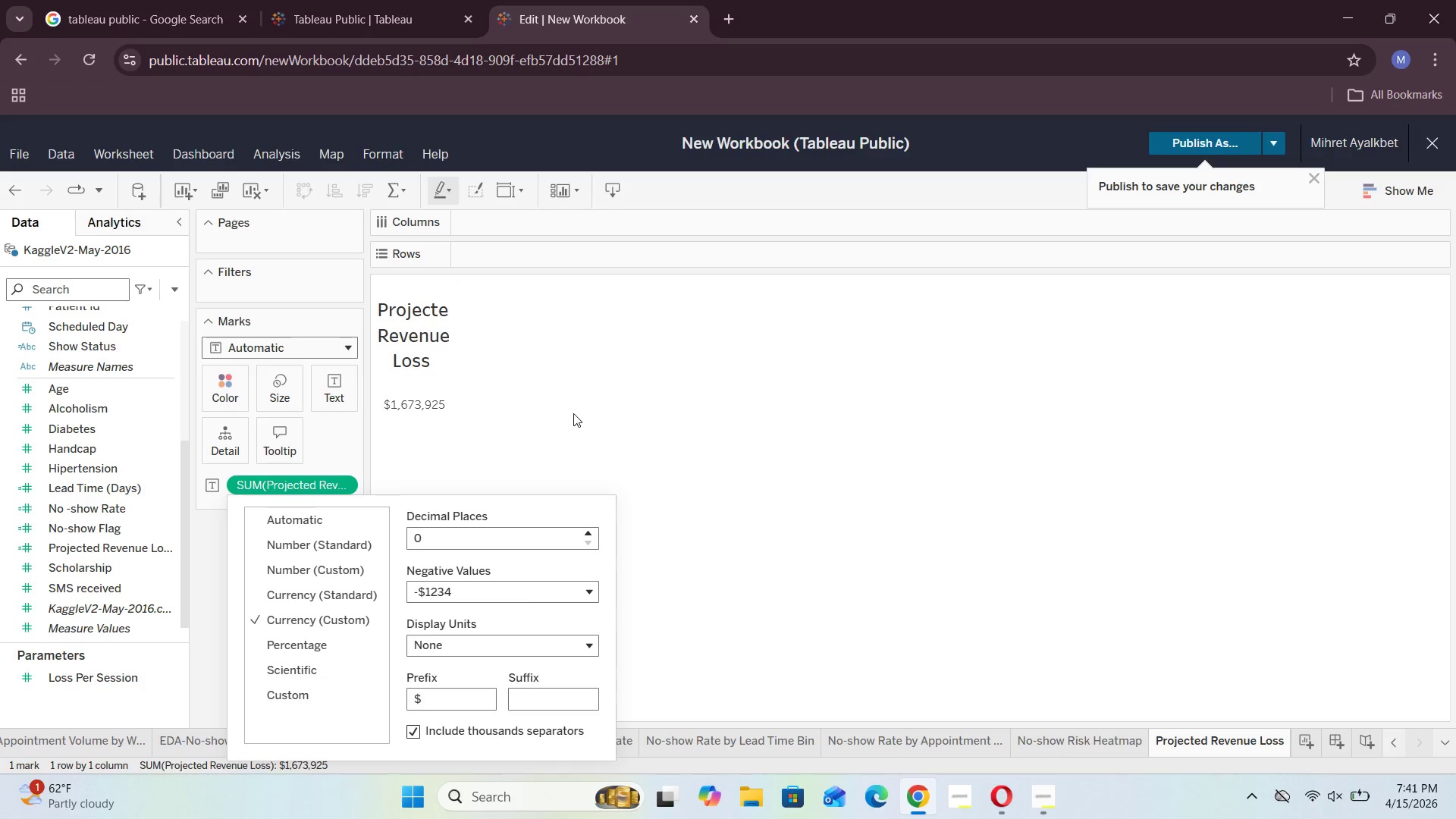 
left_click([573, 413])
 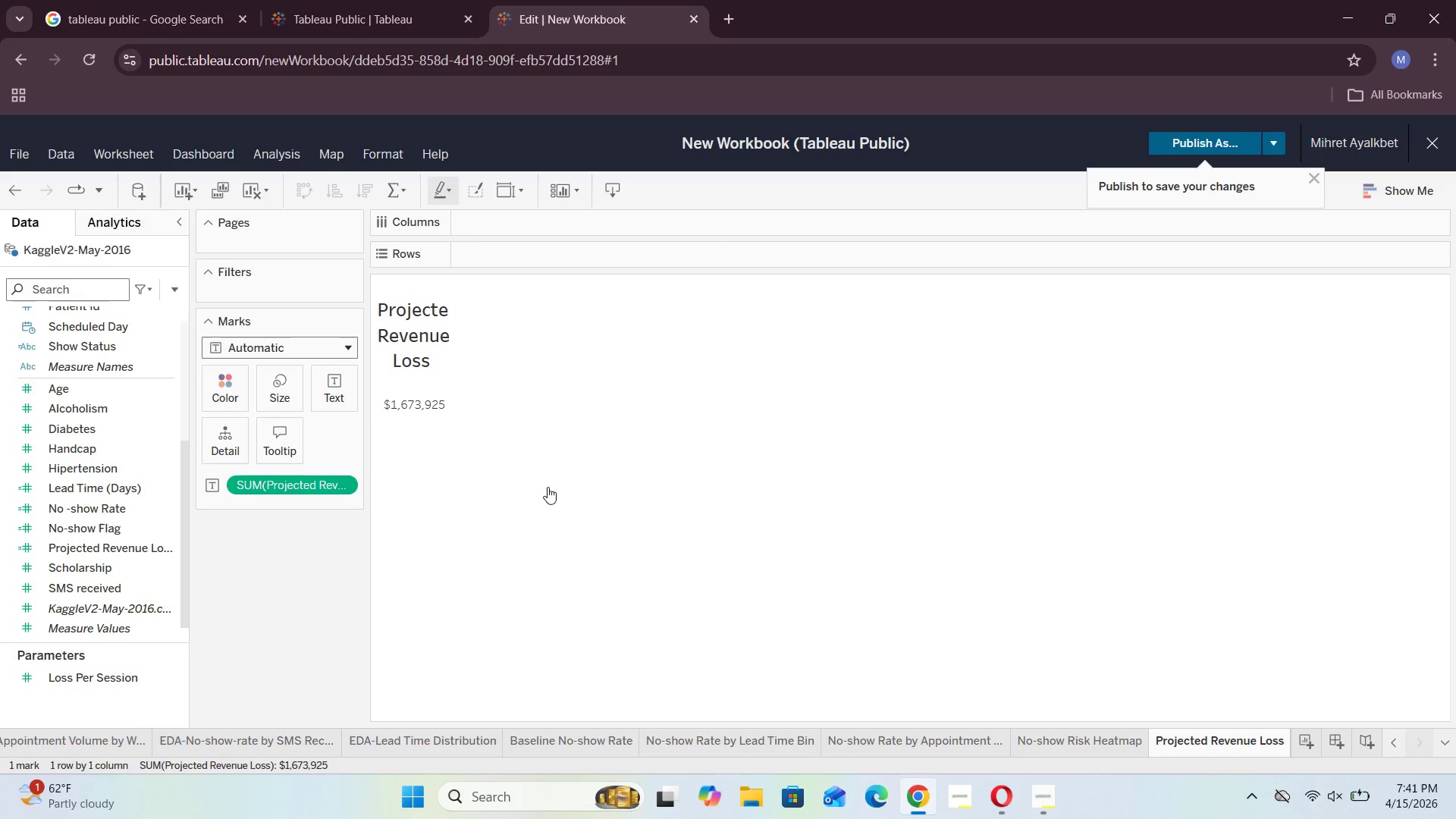 
left_click([347, 347])
 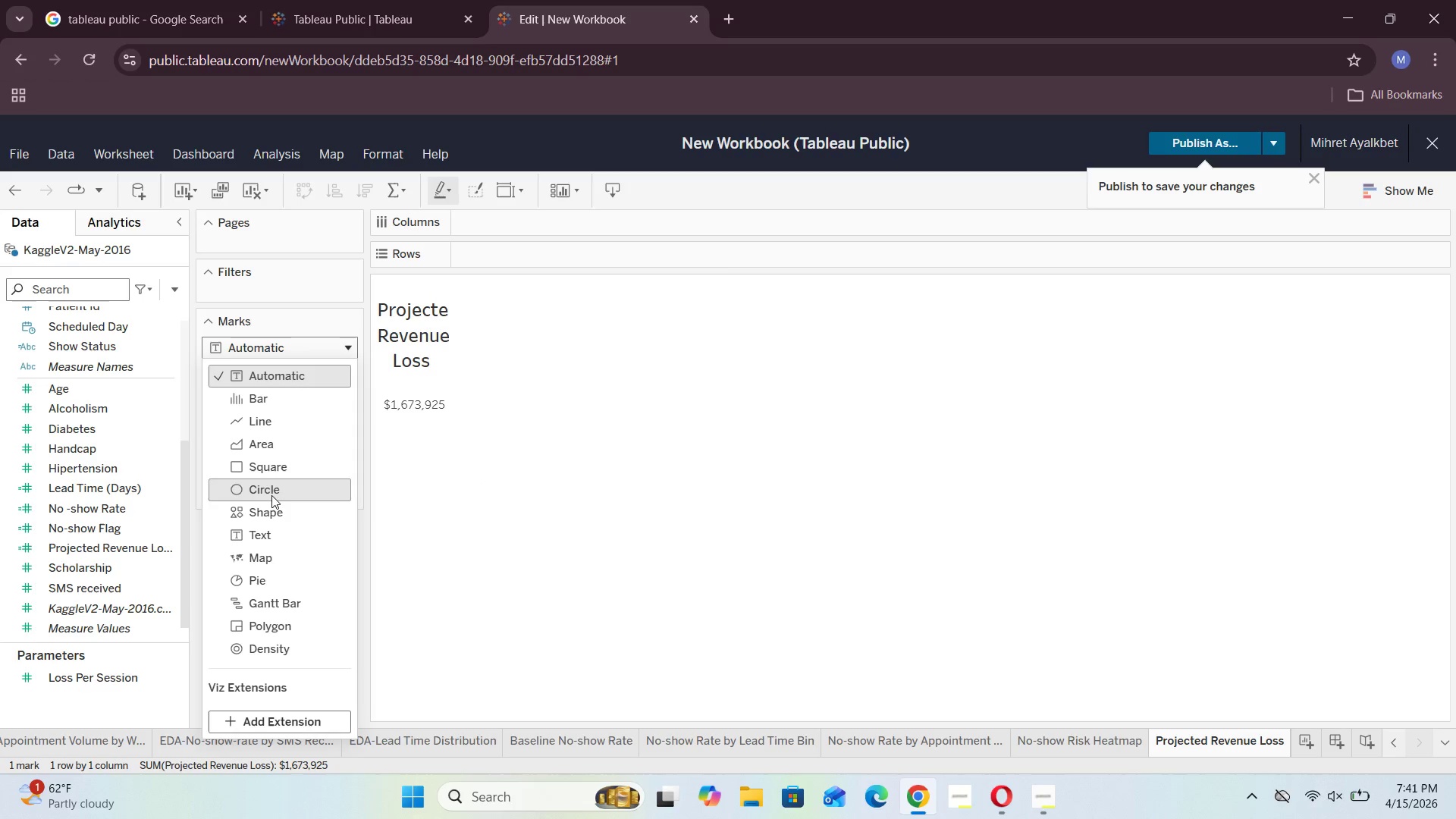 
left_click([268, 533])
 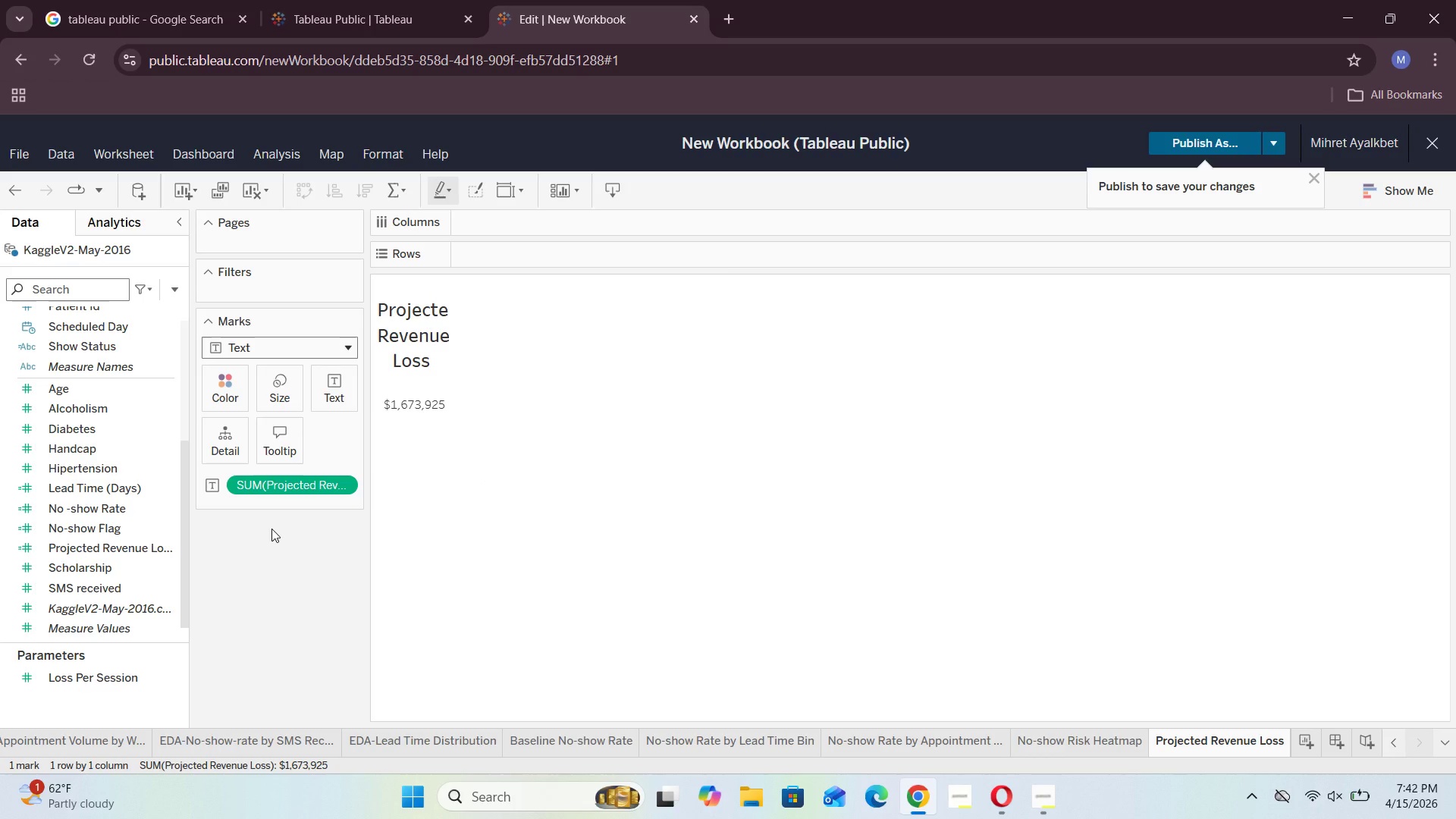 
wait(11.67)
 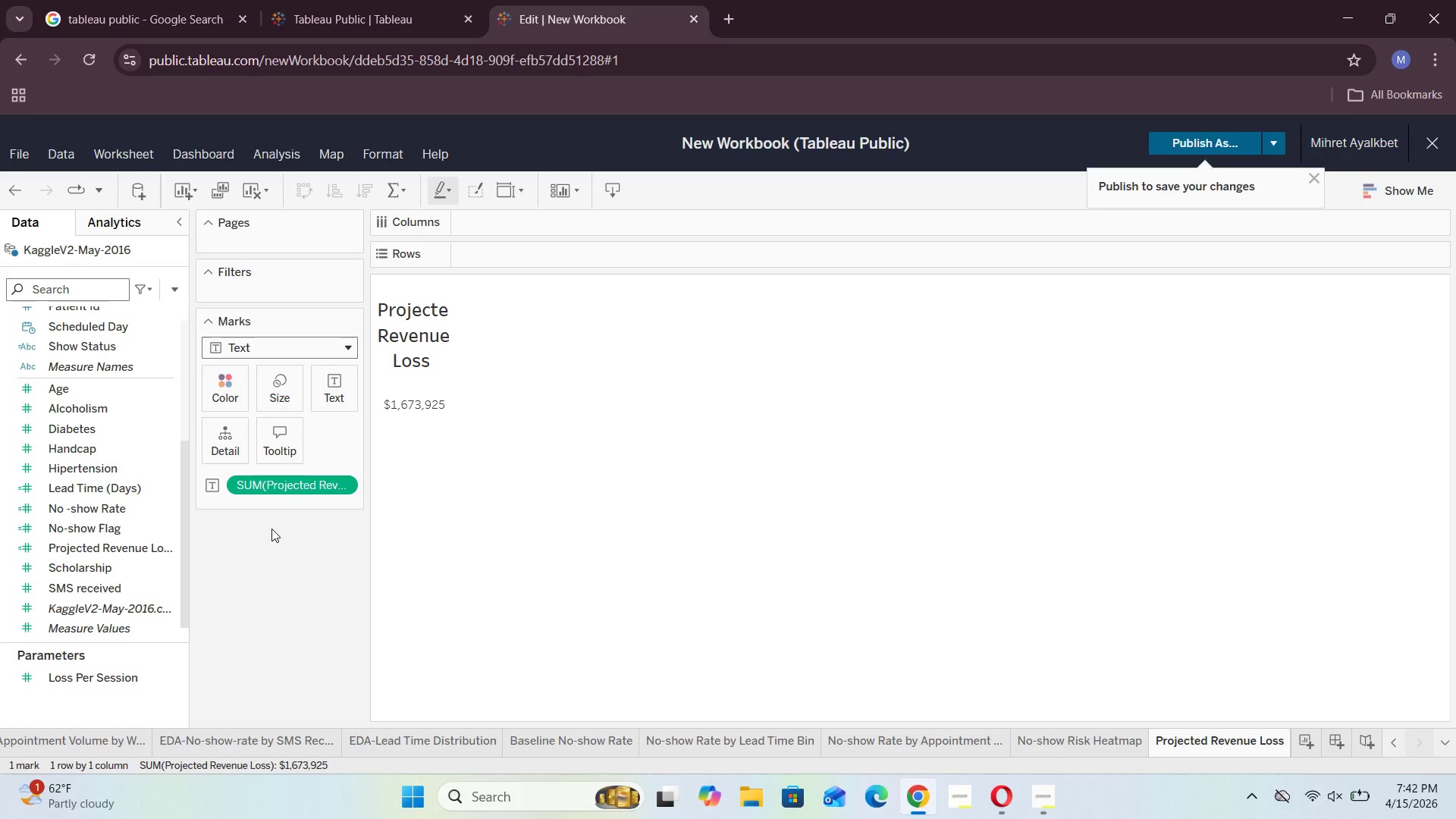 
right_click([125, 673])
 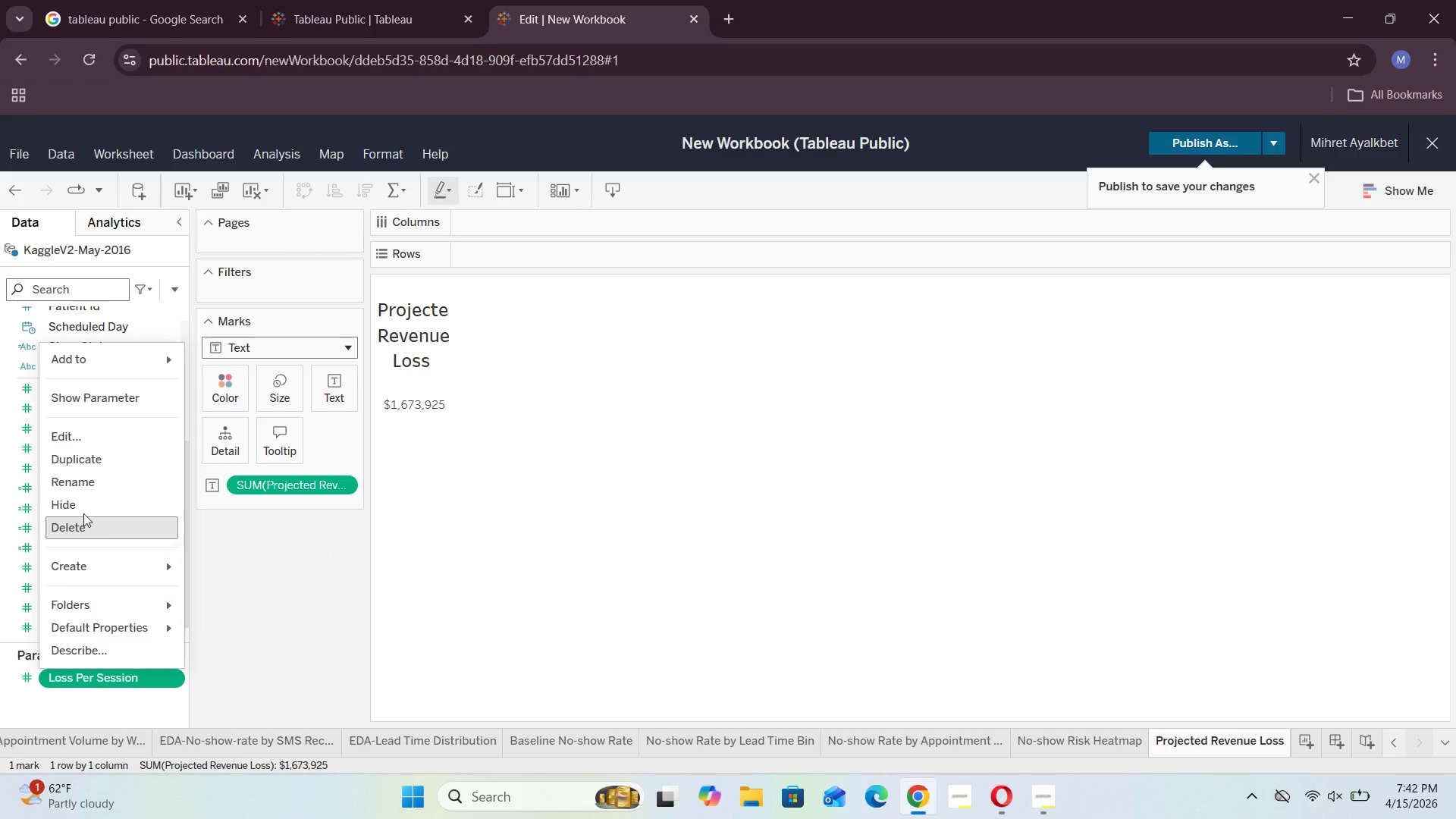 
left_click([105, 394])
 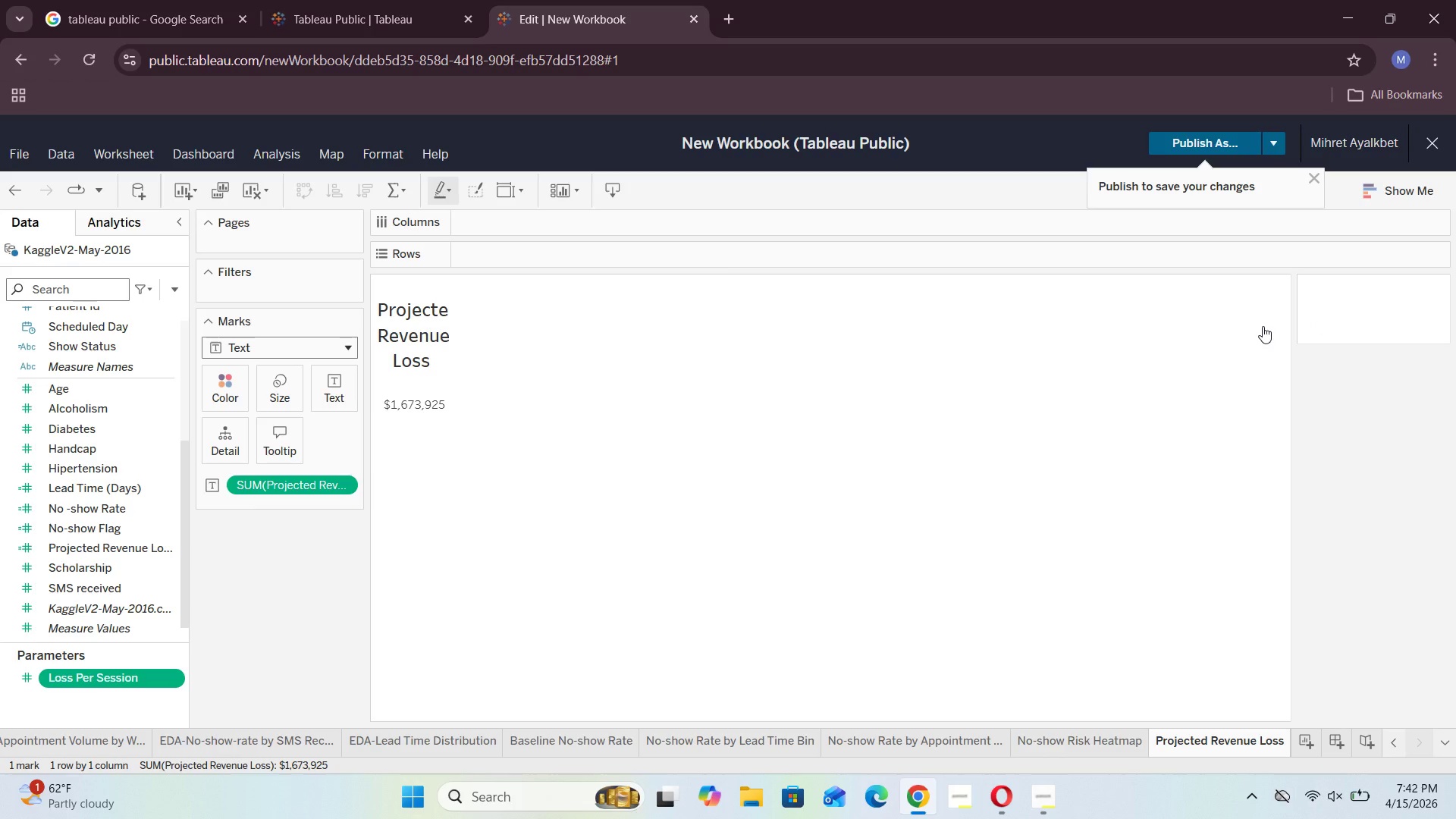 
wait(8.19)
 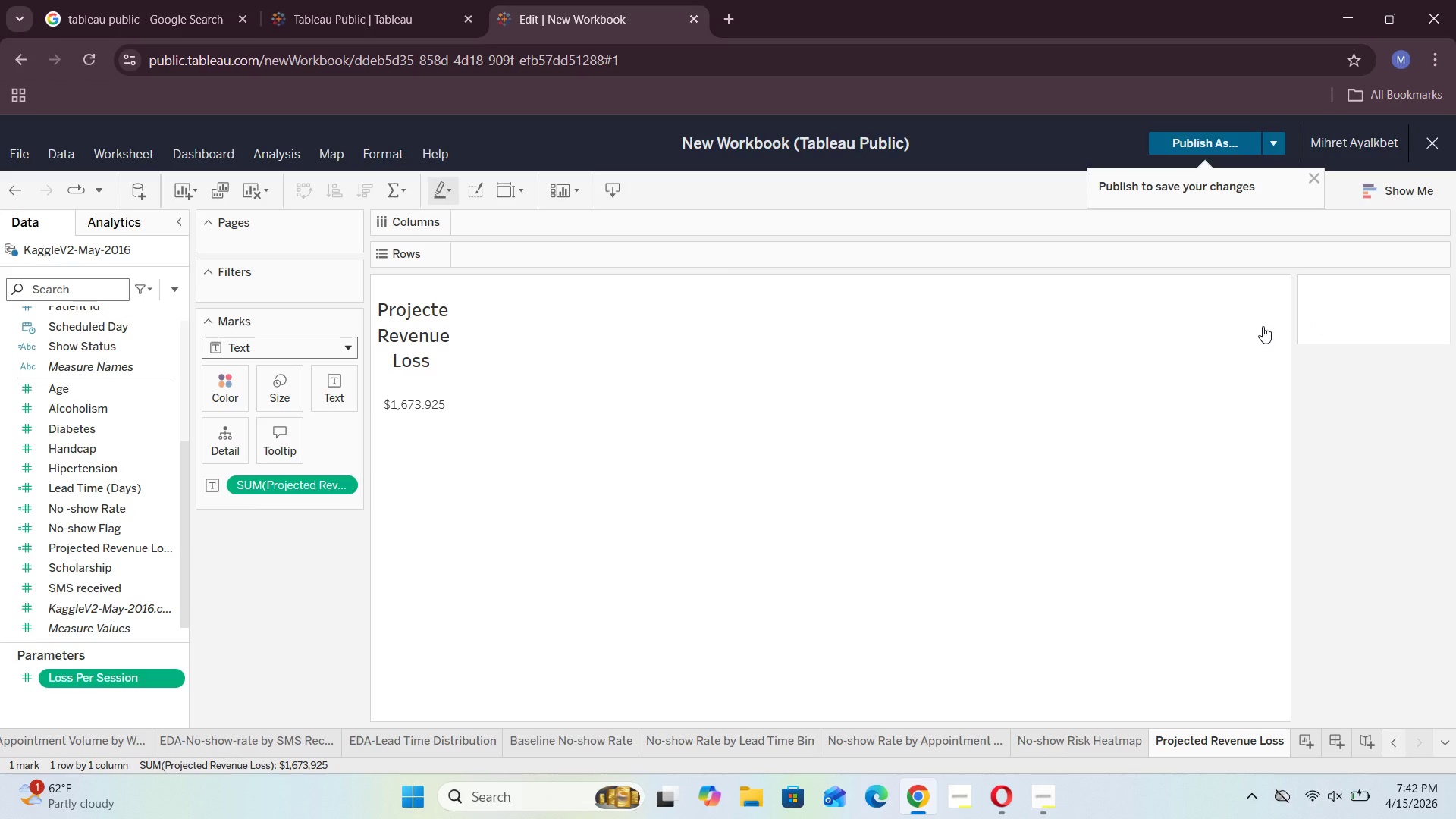 
left_click_drag(start_coordinate=[1338, 325], to_coordinate=[1348, 325])
 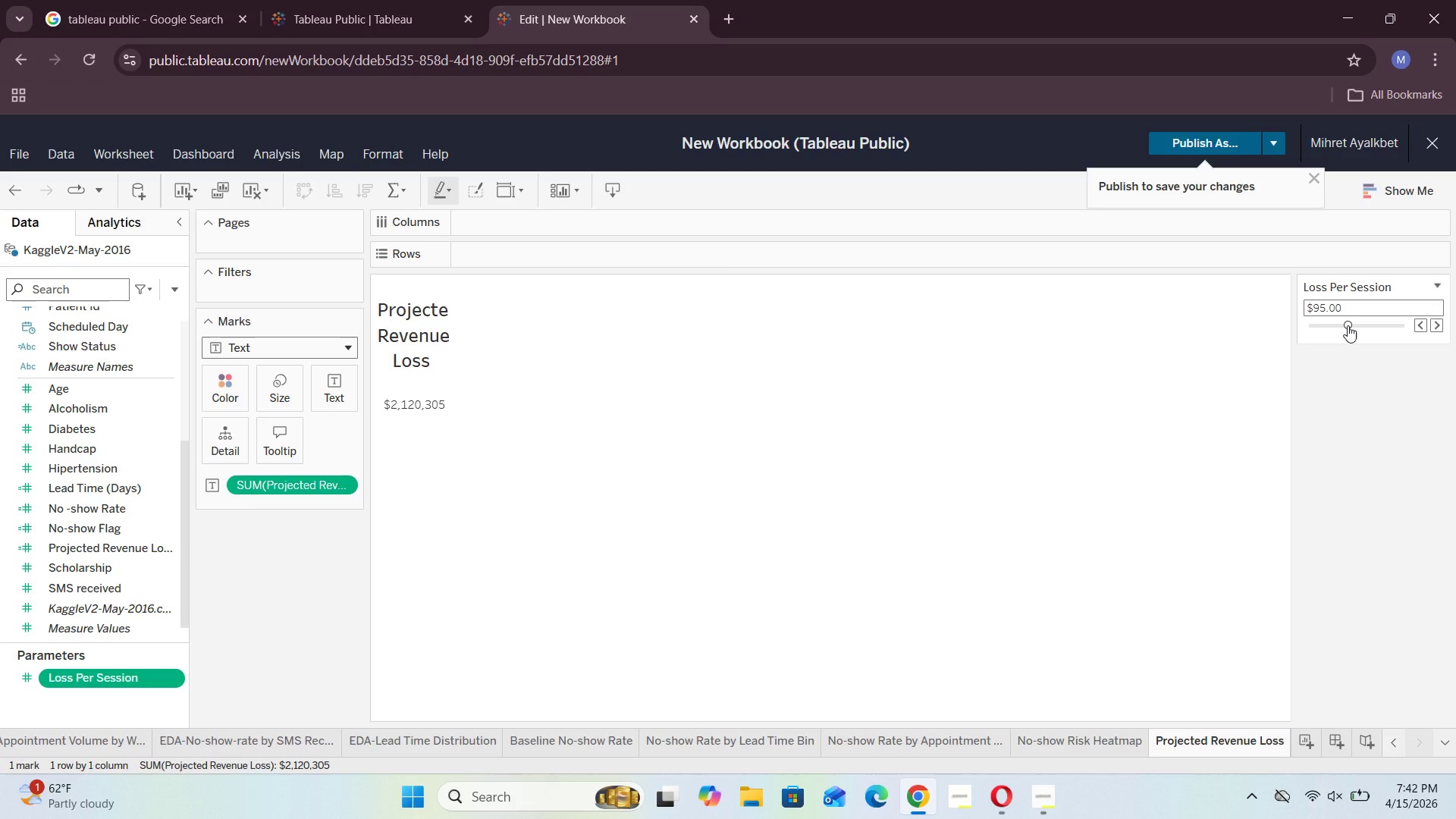 
left_click_drag(start_coordinate=[1348, 325], to_coordinate=[1322, 334])
 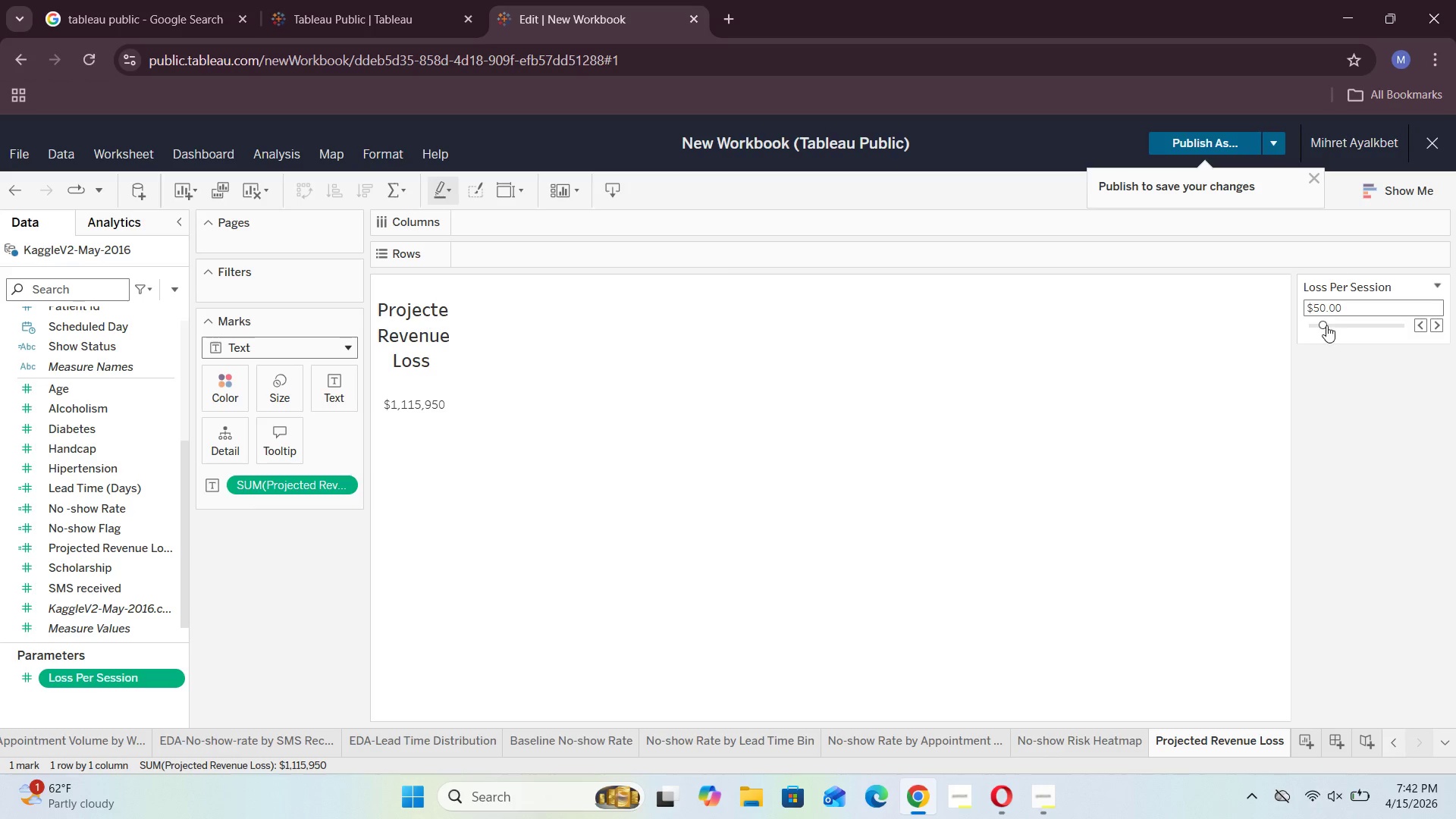 
left_click_drag(start_coordinate=[1326, 325], to_coordinate=[1338, 325])
 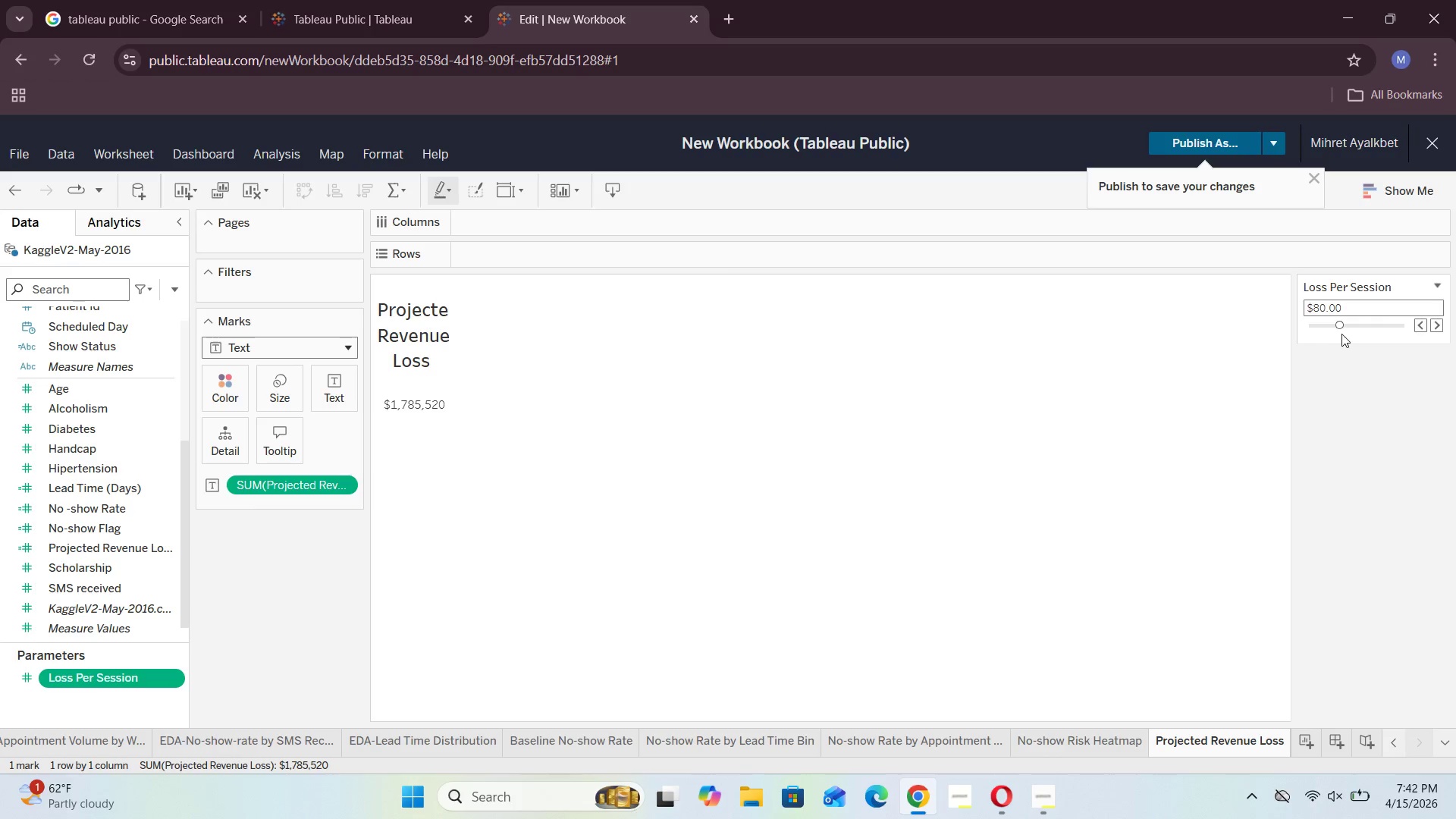 
left_click_drag(start_coordinate=[1341, 324], to_coordinate=[1378, 331])
 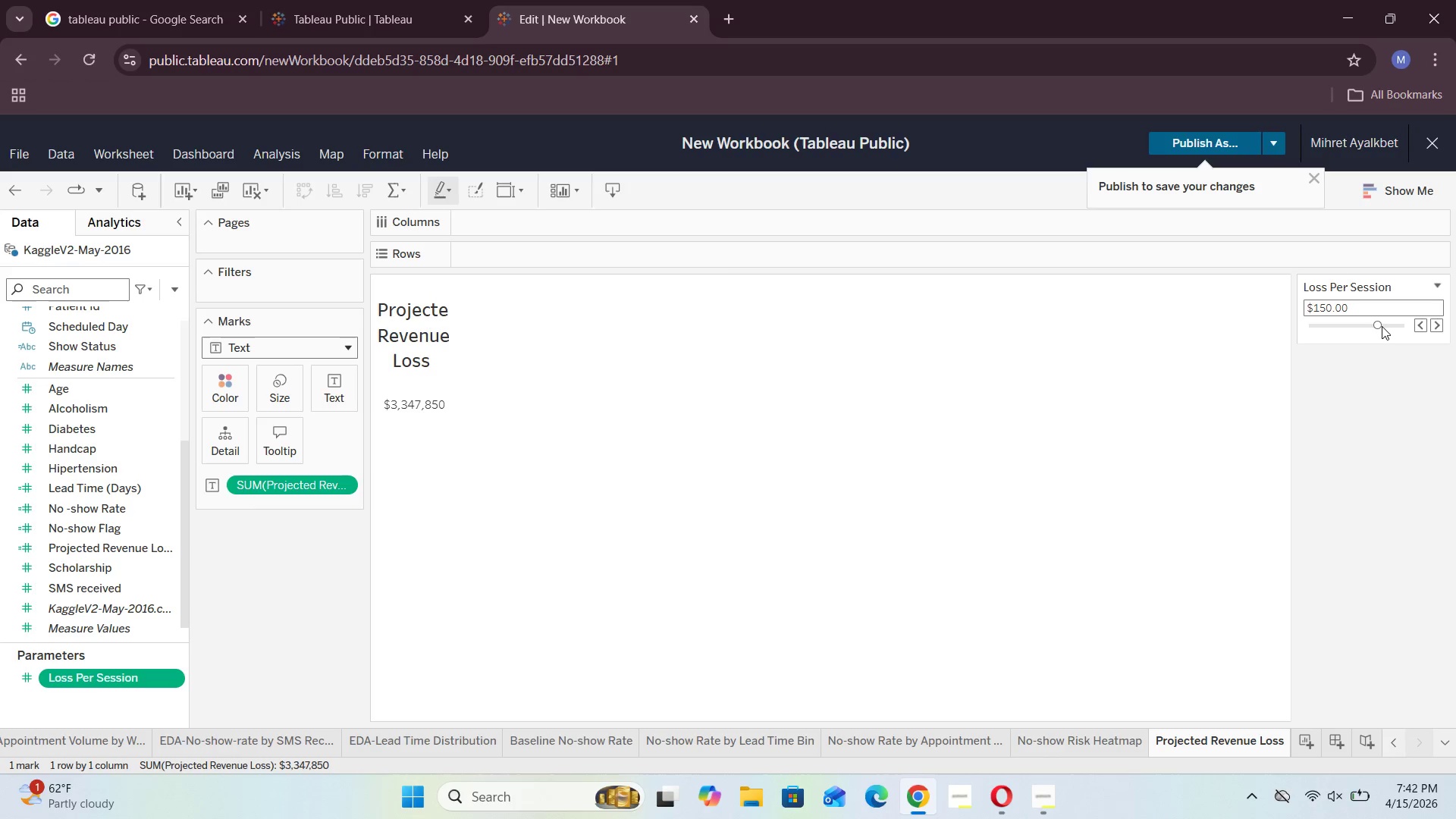 
left_click_drag(start_coordinate=[1380, 324], to_coordinate=[1373, 334])
 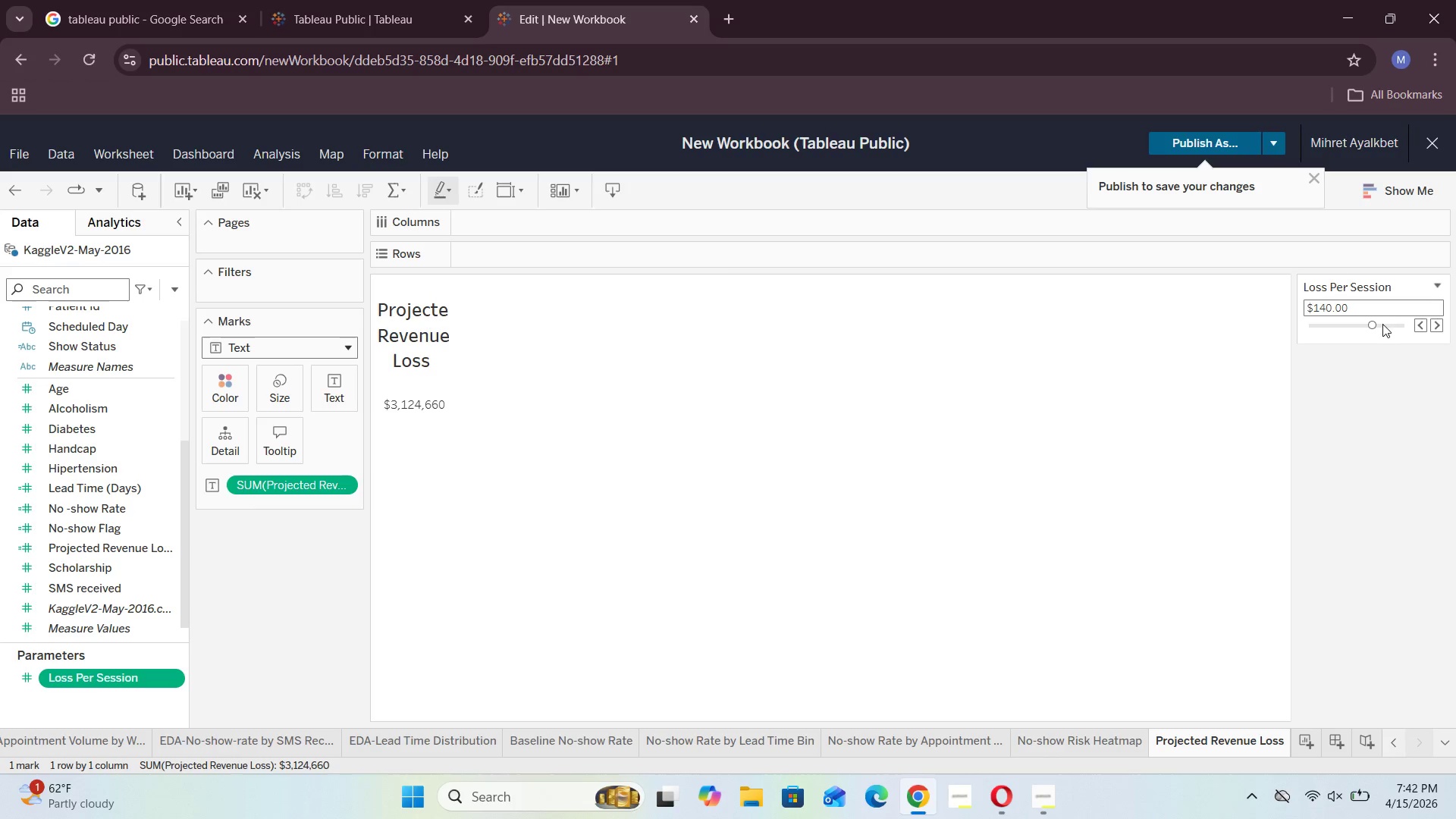 
left_click_drag(start_coordinate=[1372, 324], to_coordinate=[1334, 340])
 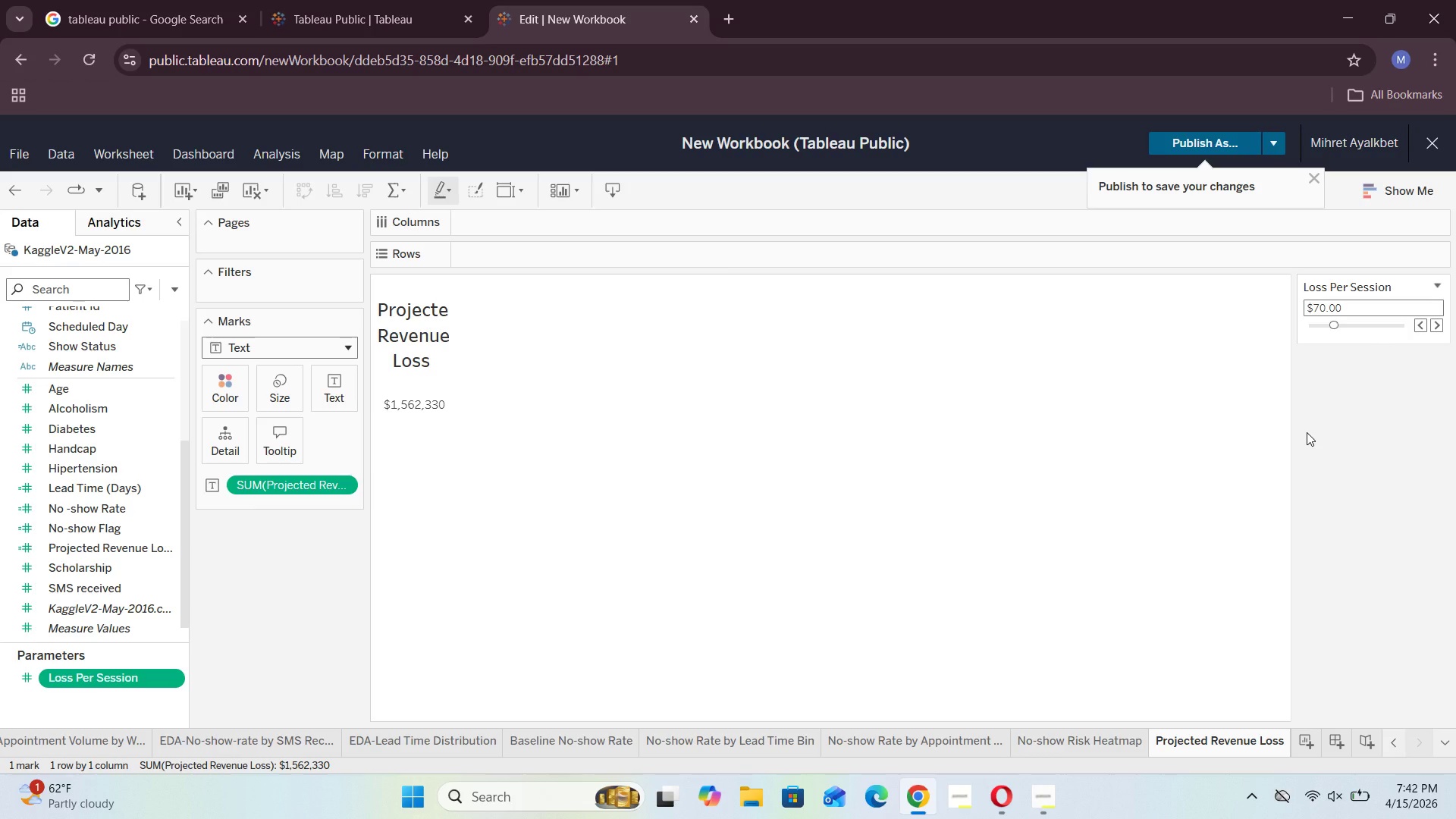 
wait(5.63)
 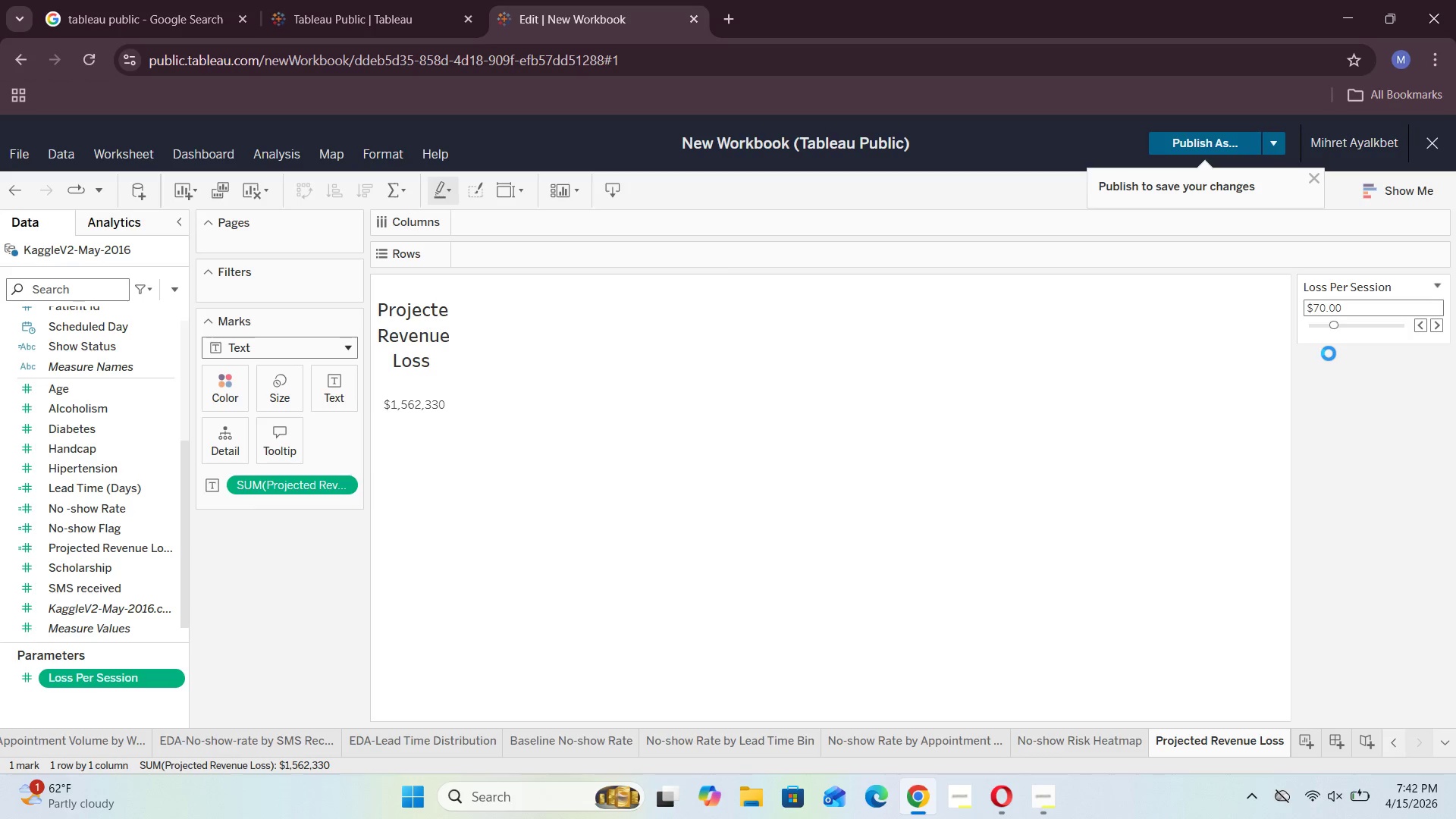 
mouse_move([109, 553])
 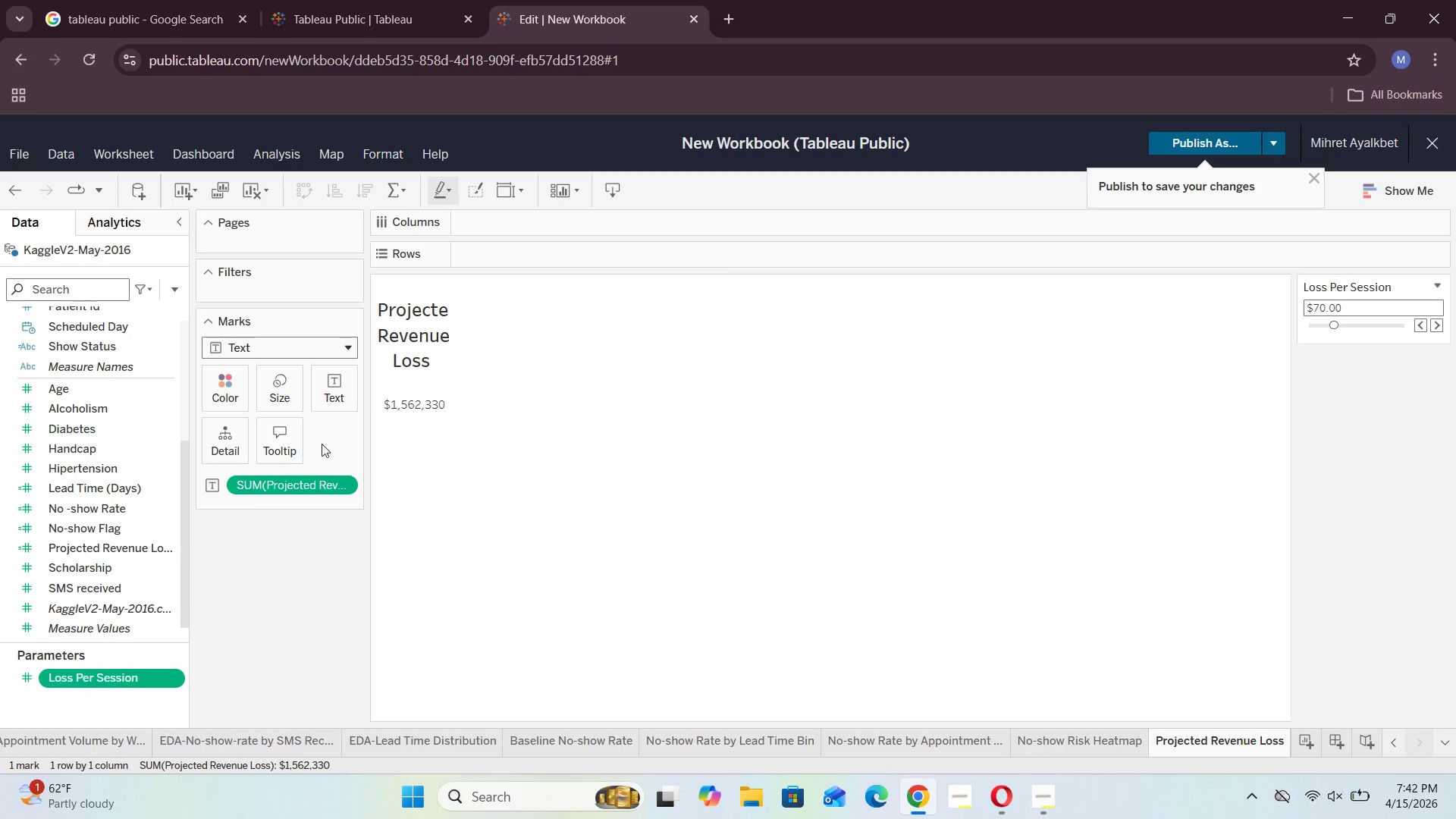 
mouse_move([425, 397])
 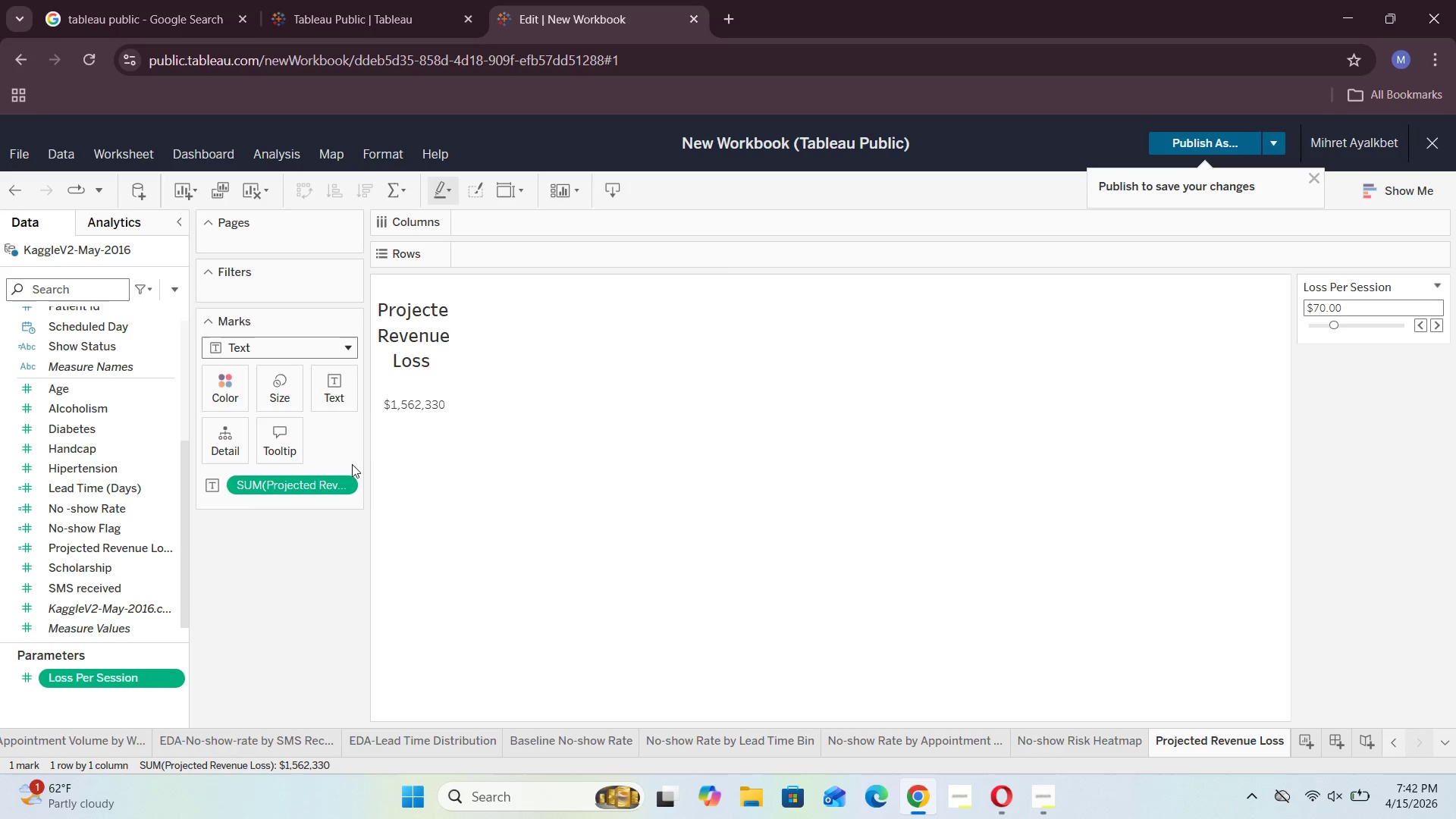 
mouse_move([395, 425])
 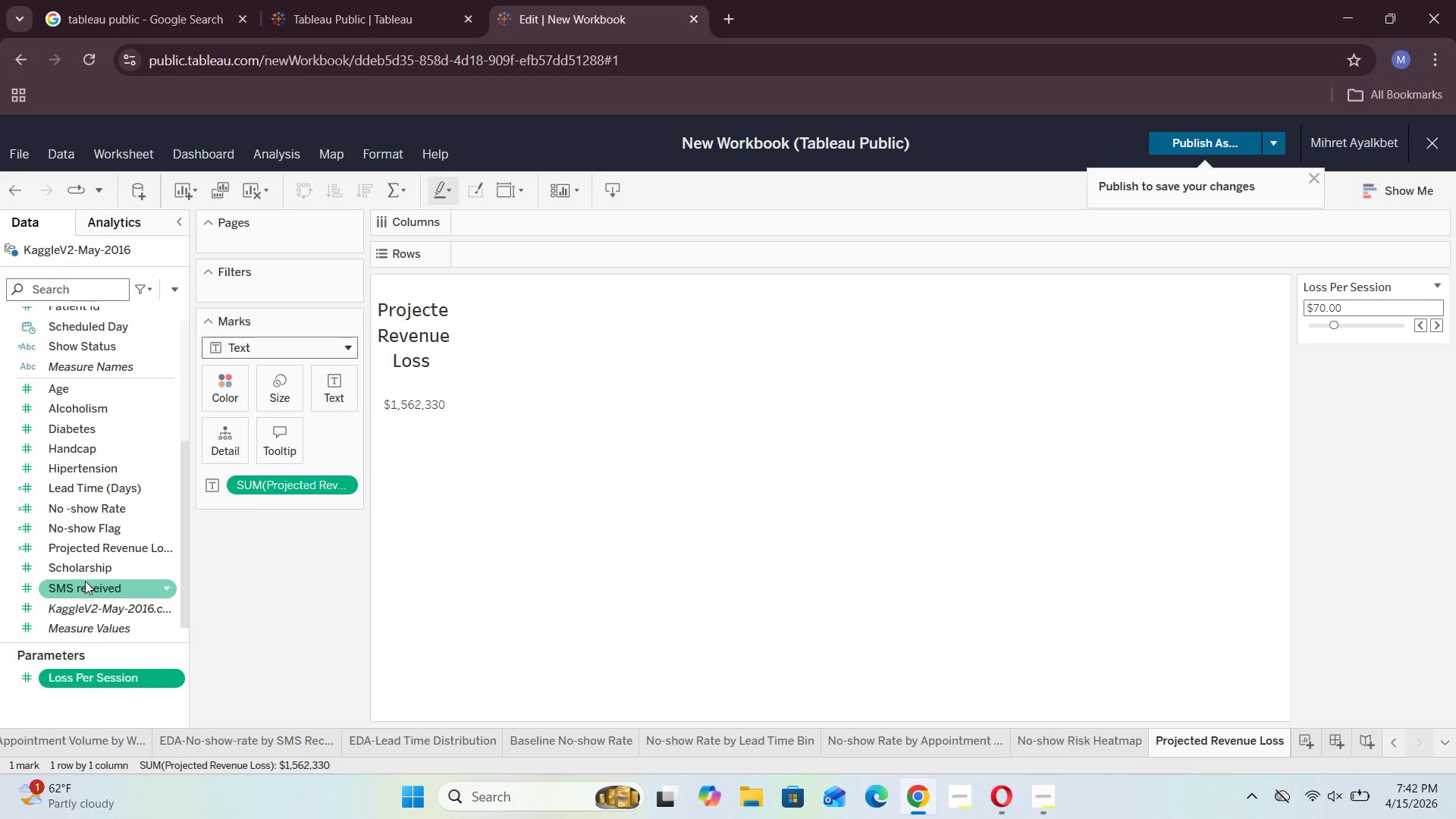 
scroll: coordinate [86, 576], scroll_direction: down, amount: 5.0
 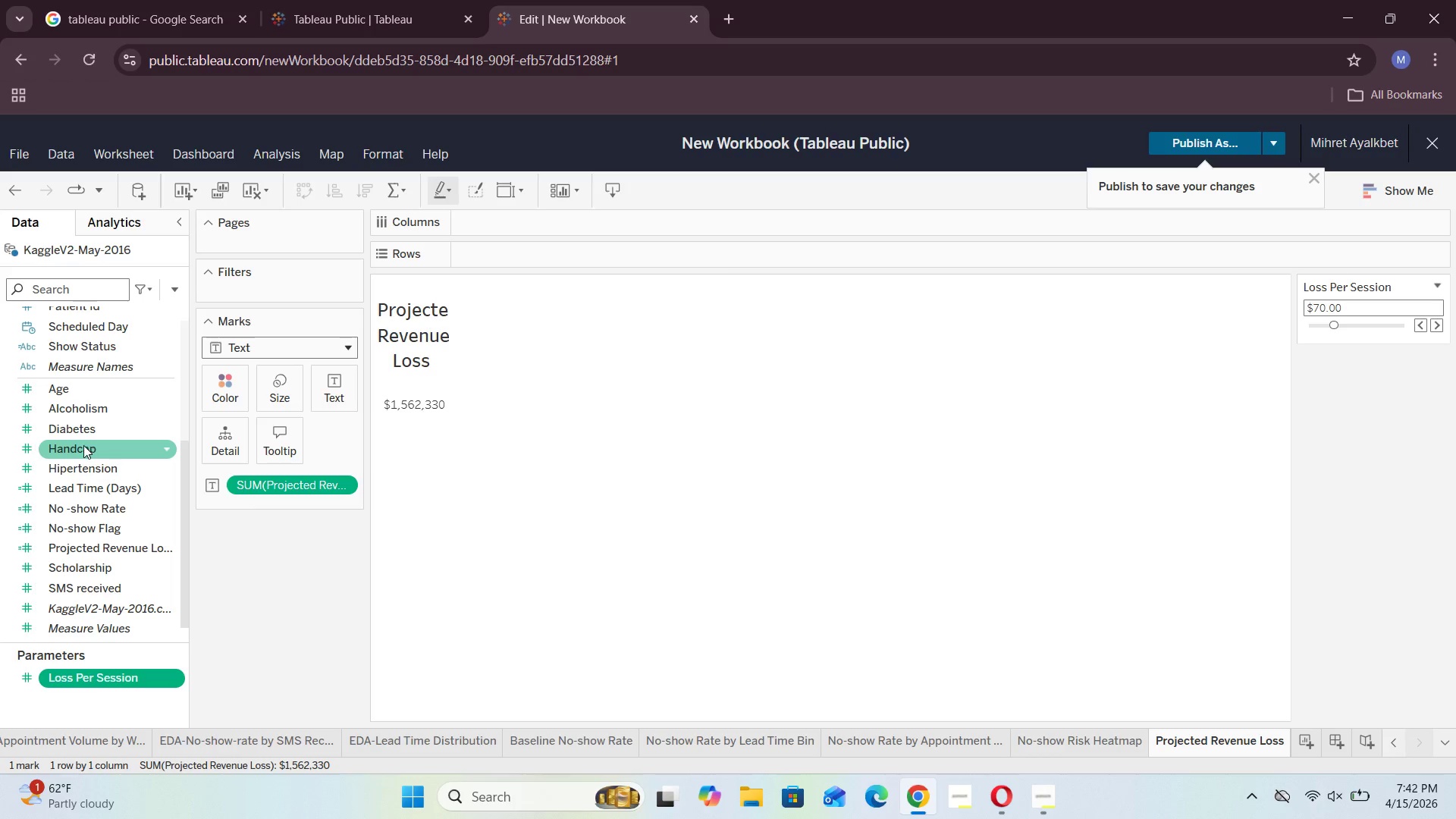 
scroll: coordinate [99, 470], scroll_direction: up, amount: 3.0
 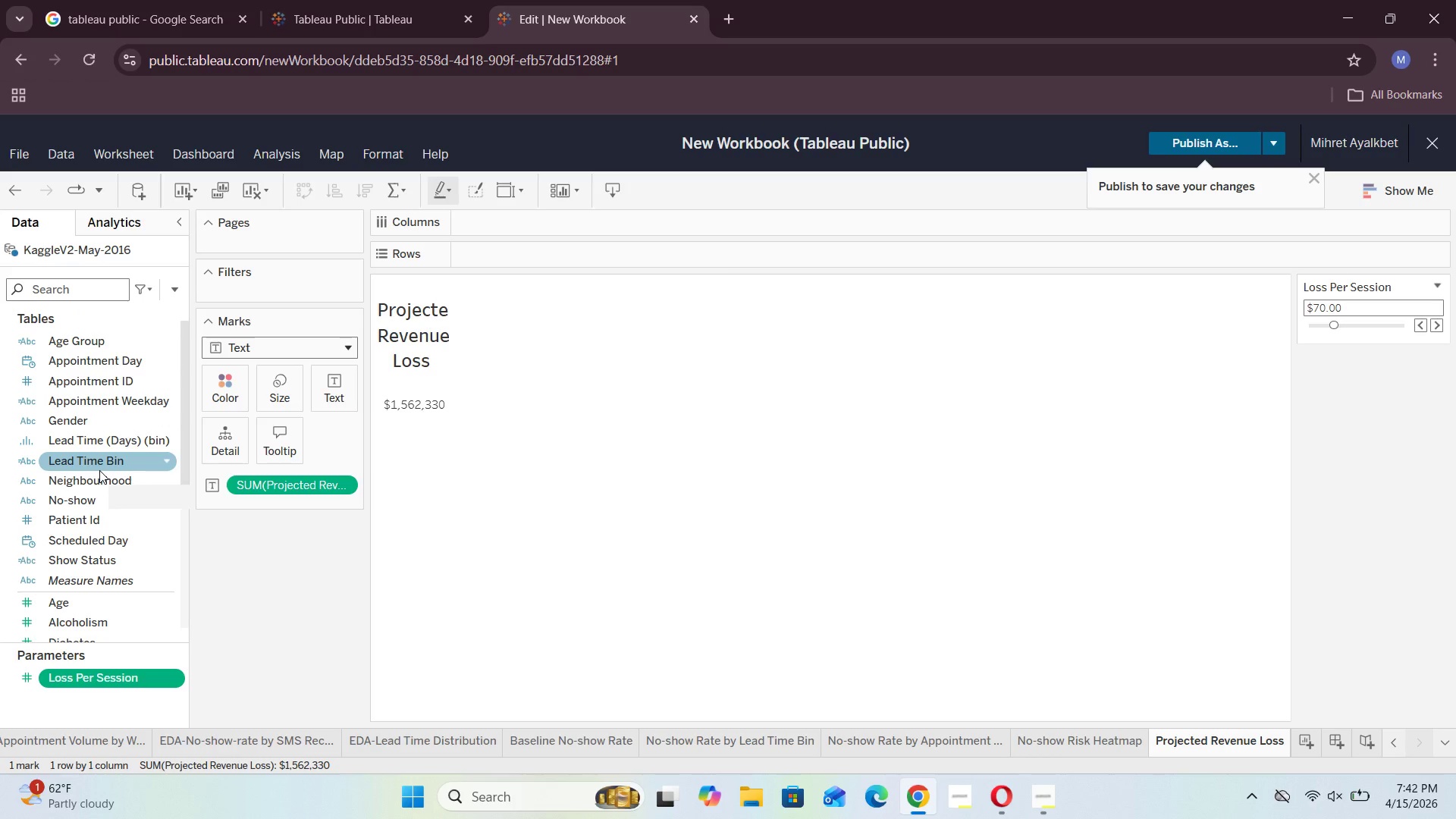 
scroll: coordinate [99, 470], scroll_direction: down, amount: 2.0
 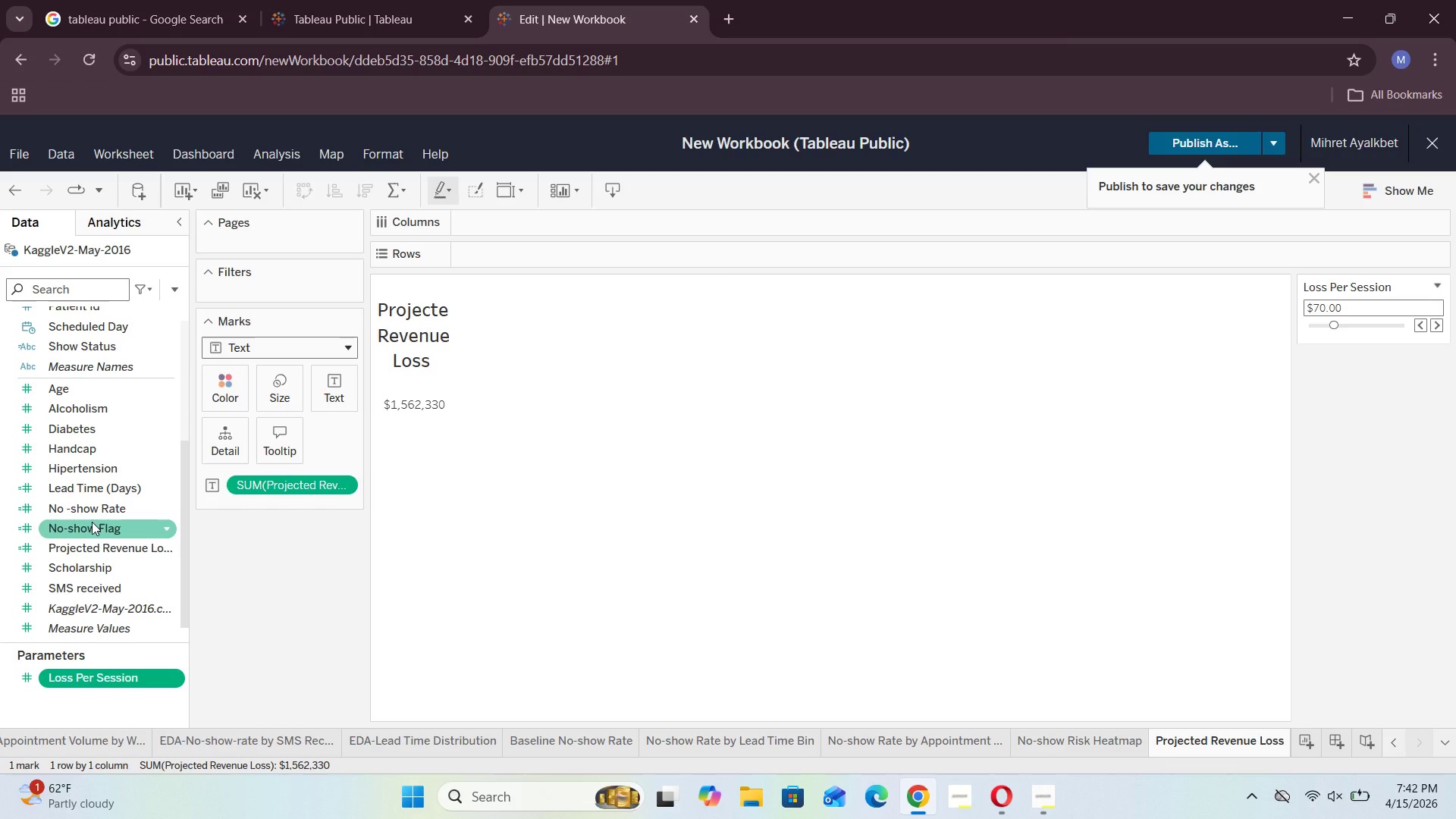 
left_click_drag(start_coordinate=[92, 522], to_coordinate=[276, 437])
 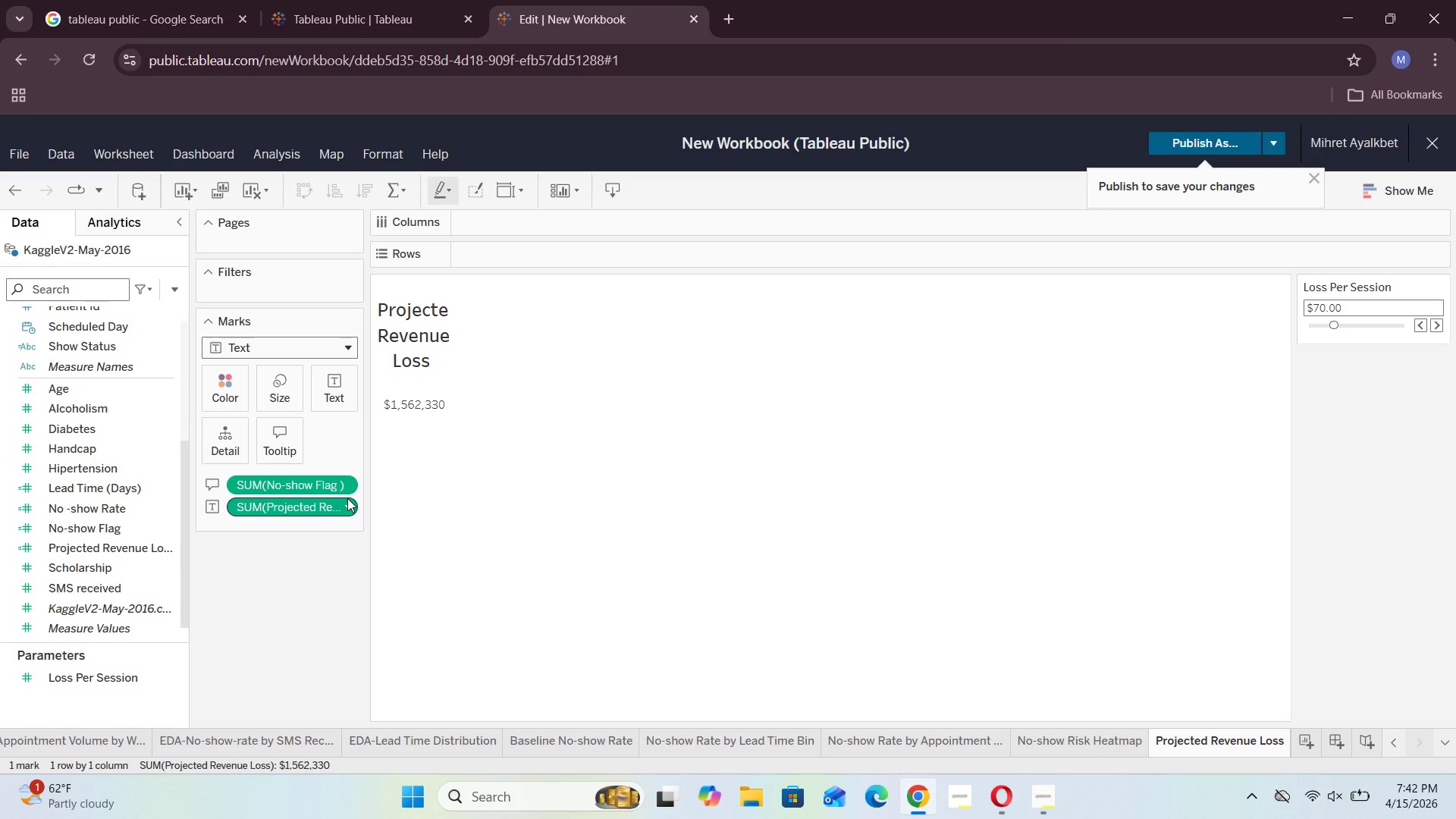 
left_click([353, 484])
 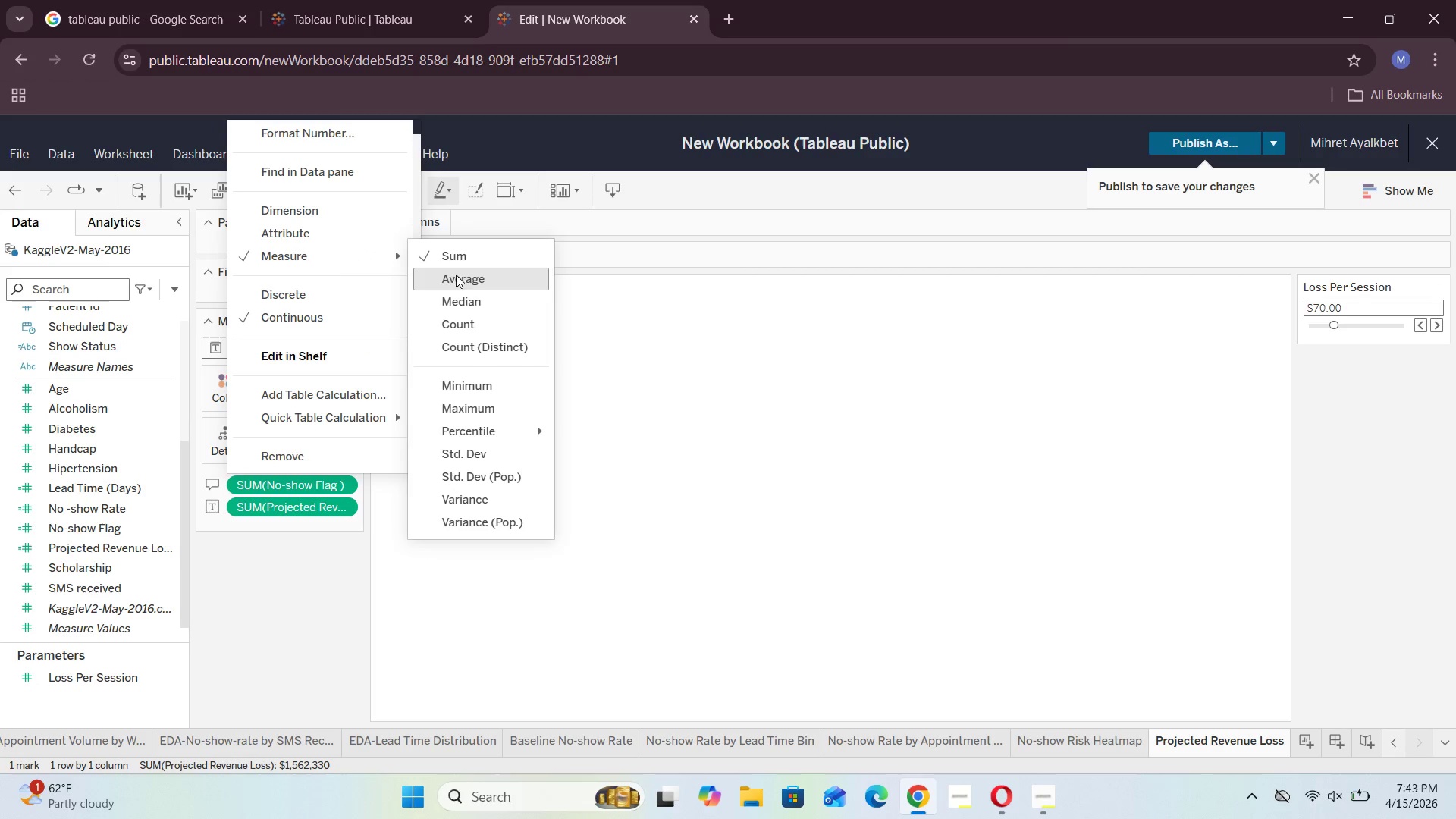 
left_click([456, 278])
 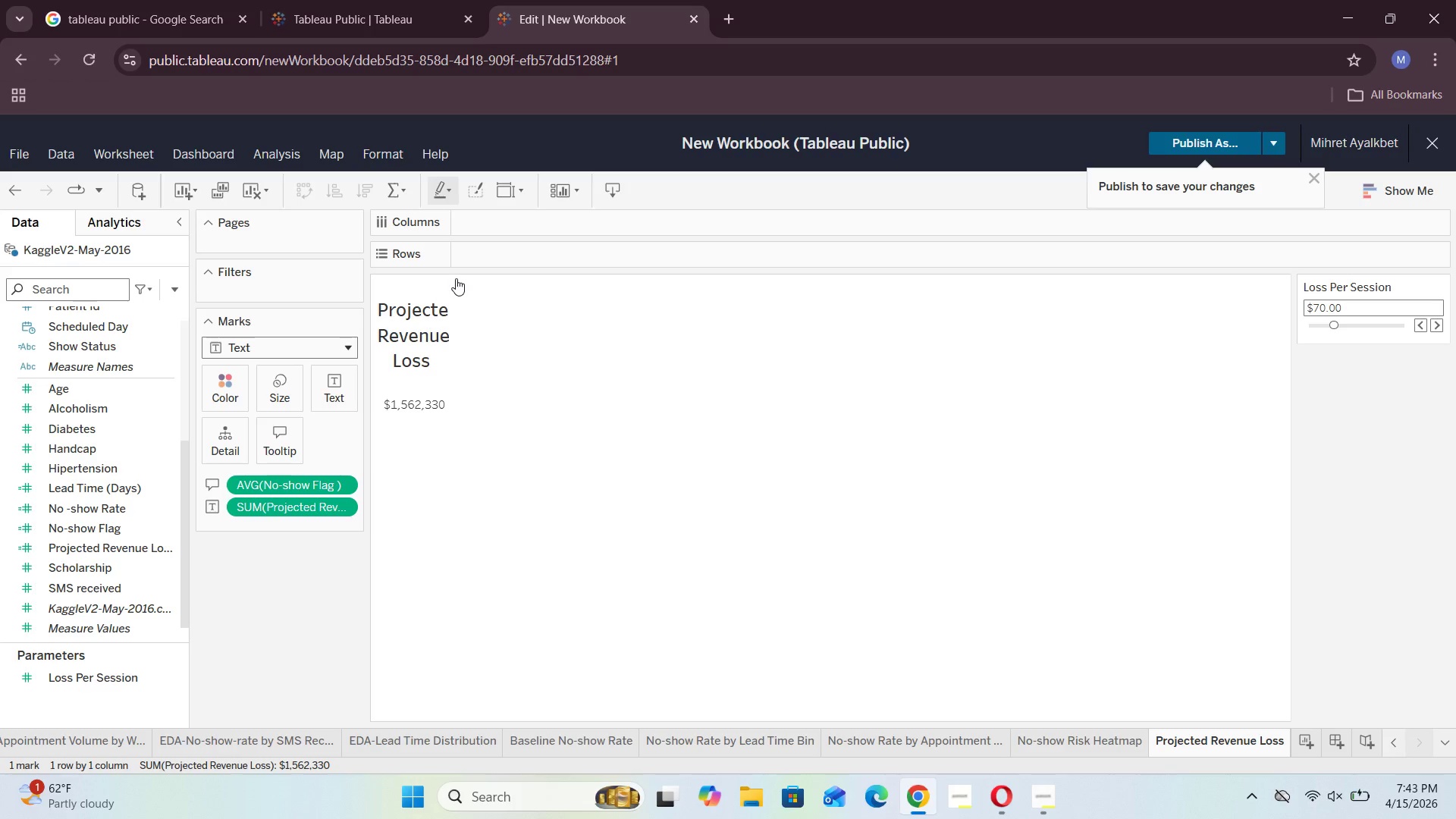 
mouse_move([412, 410])
 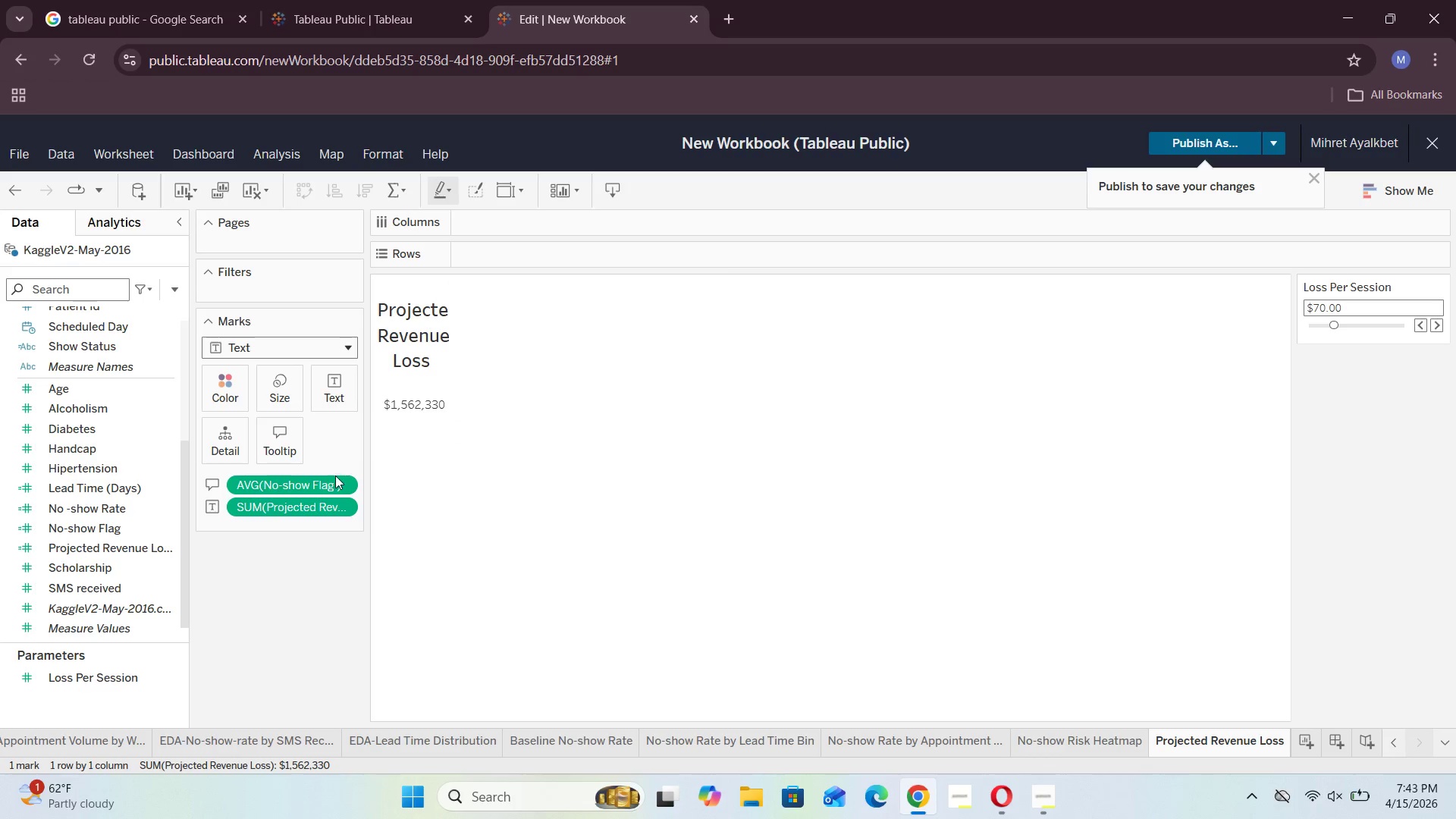 
left_click([344, 480])
 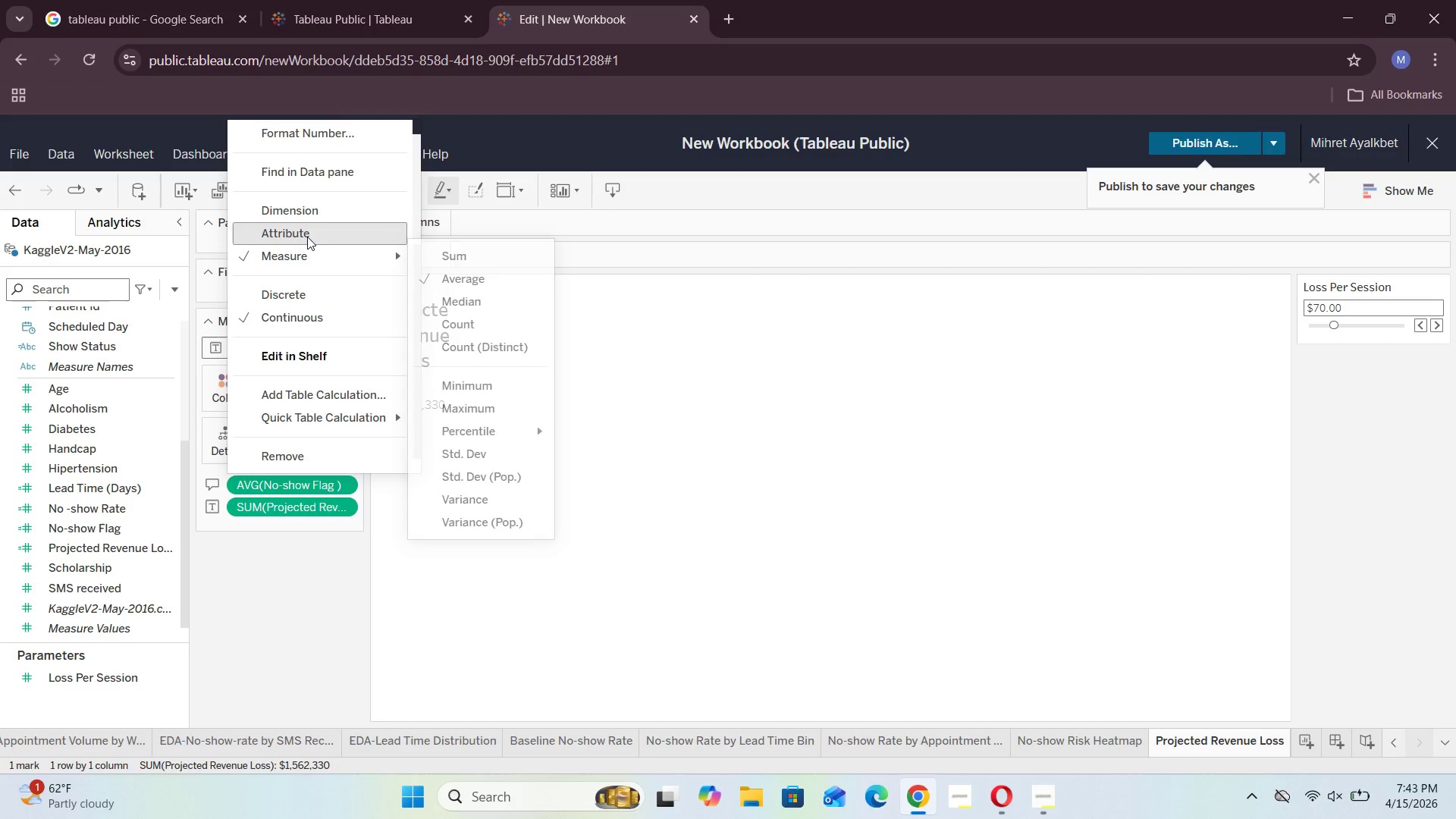 
scroll: coordinate [307, 234], scroll_direction: up, amount: 2.0
 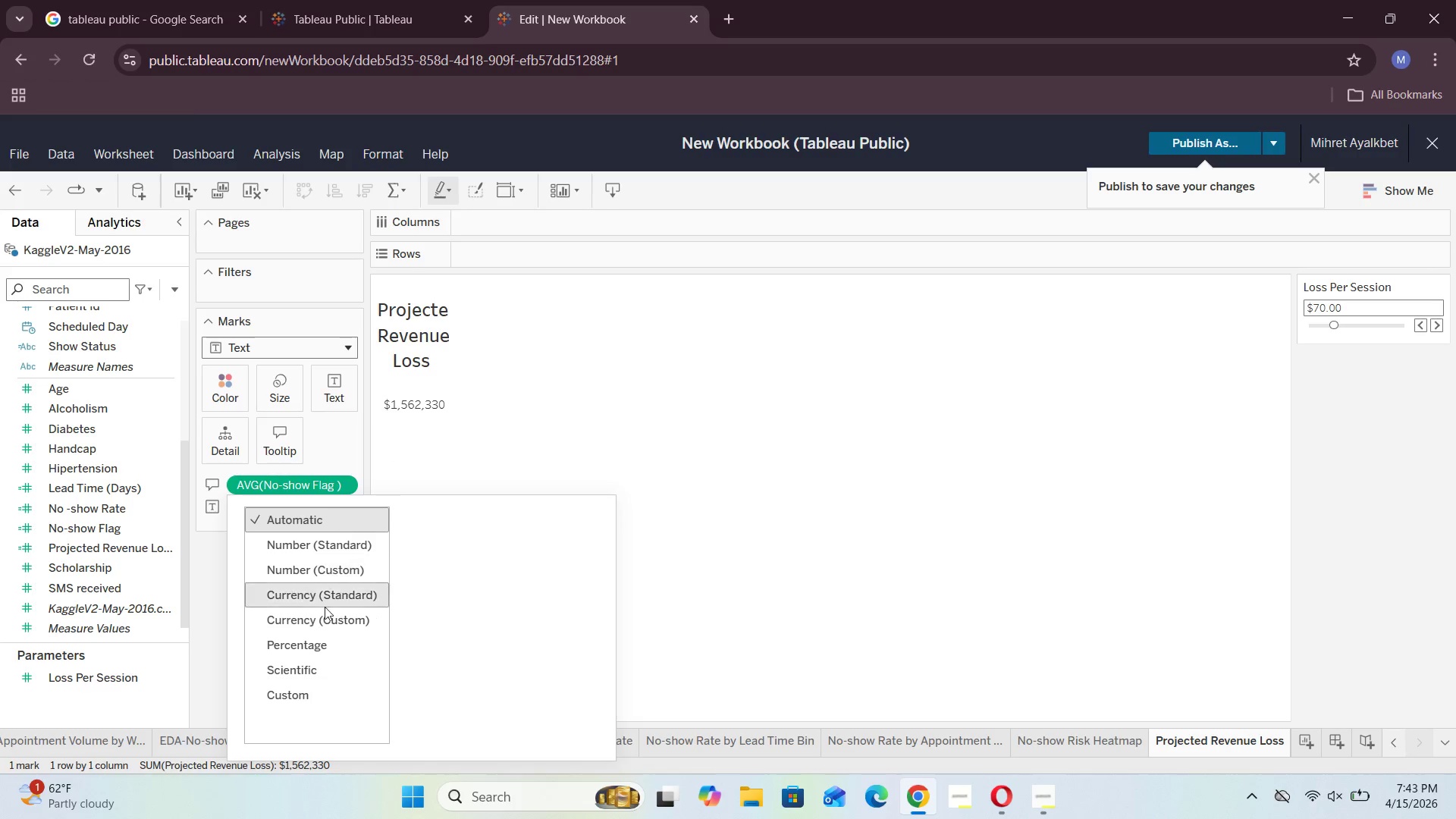 
left_click([312, 651])
 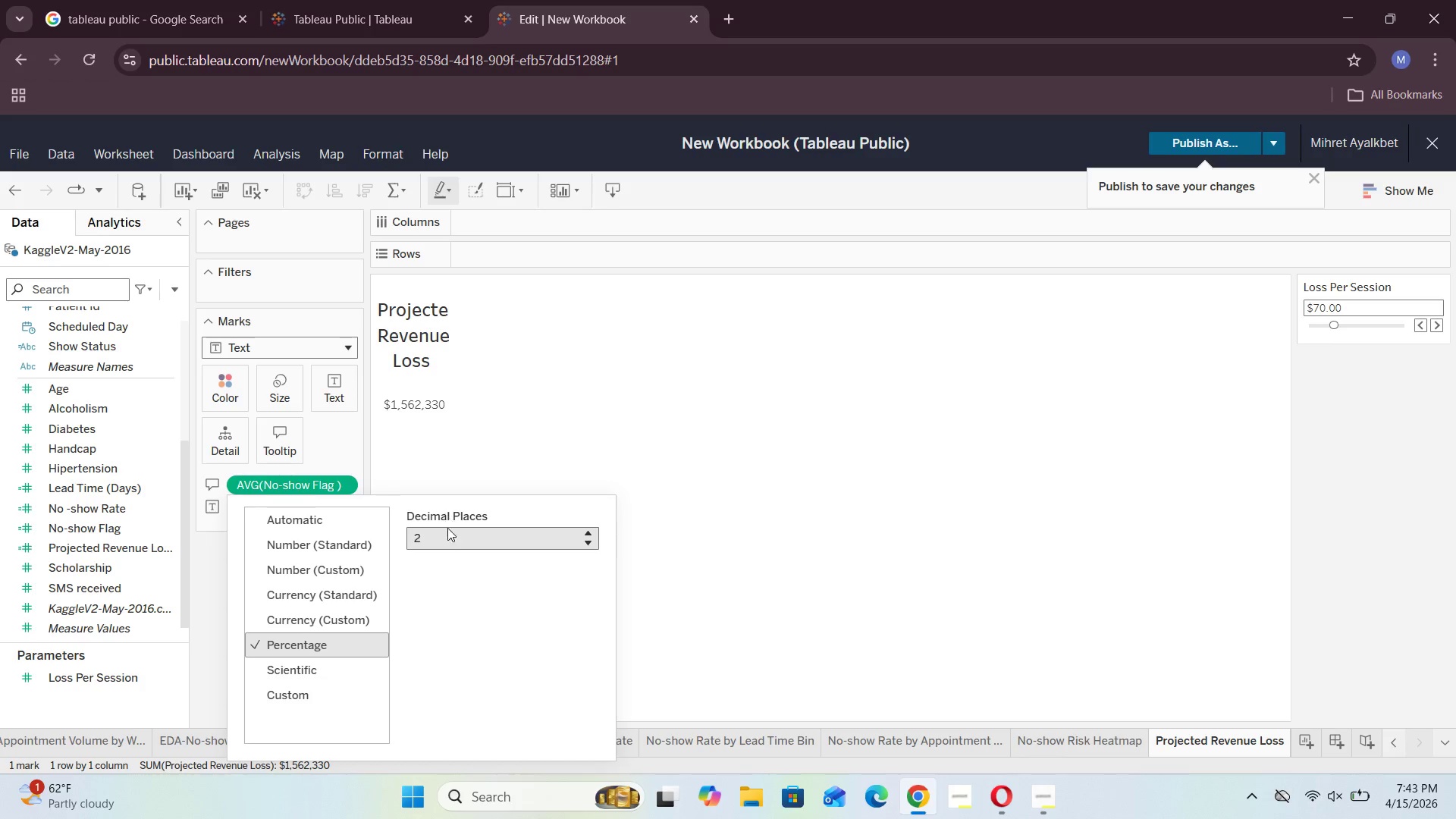 
left_click([558, 385])
 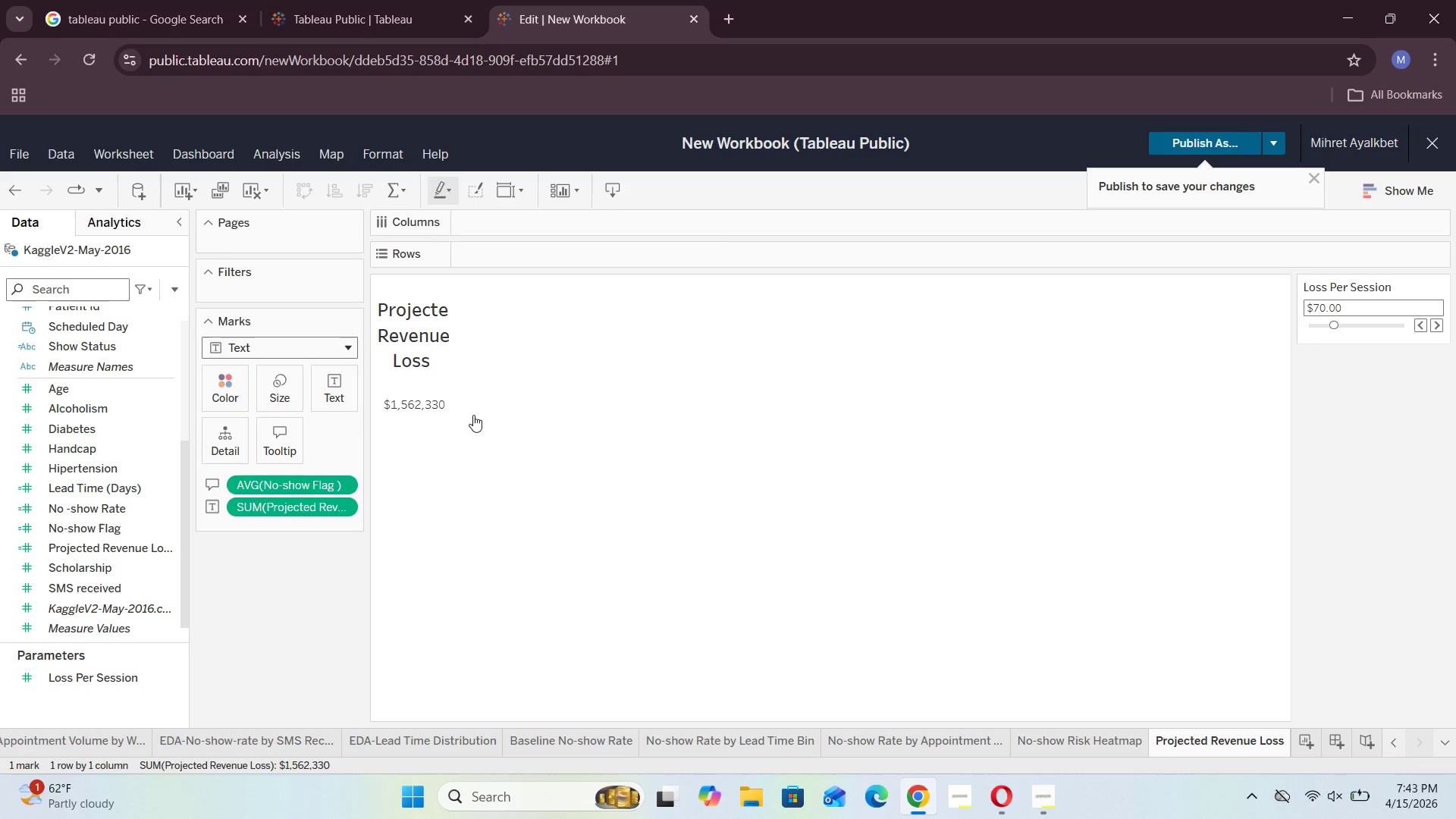 
mouse_move([413, 418])
 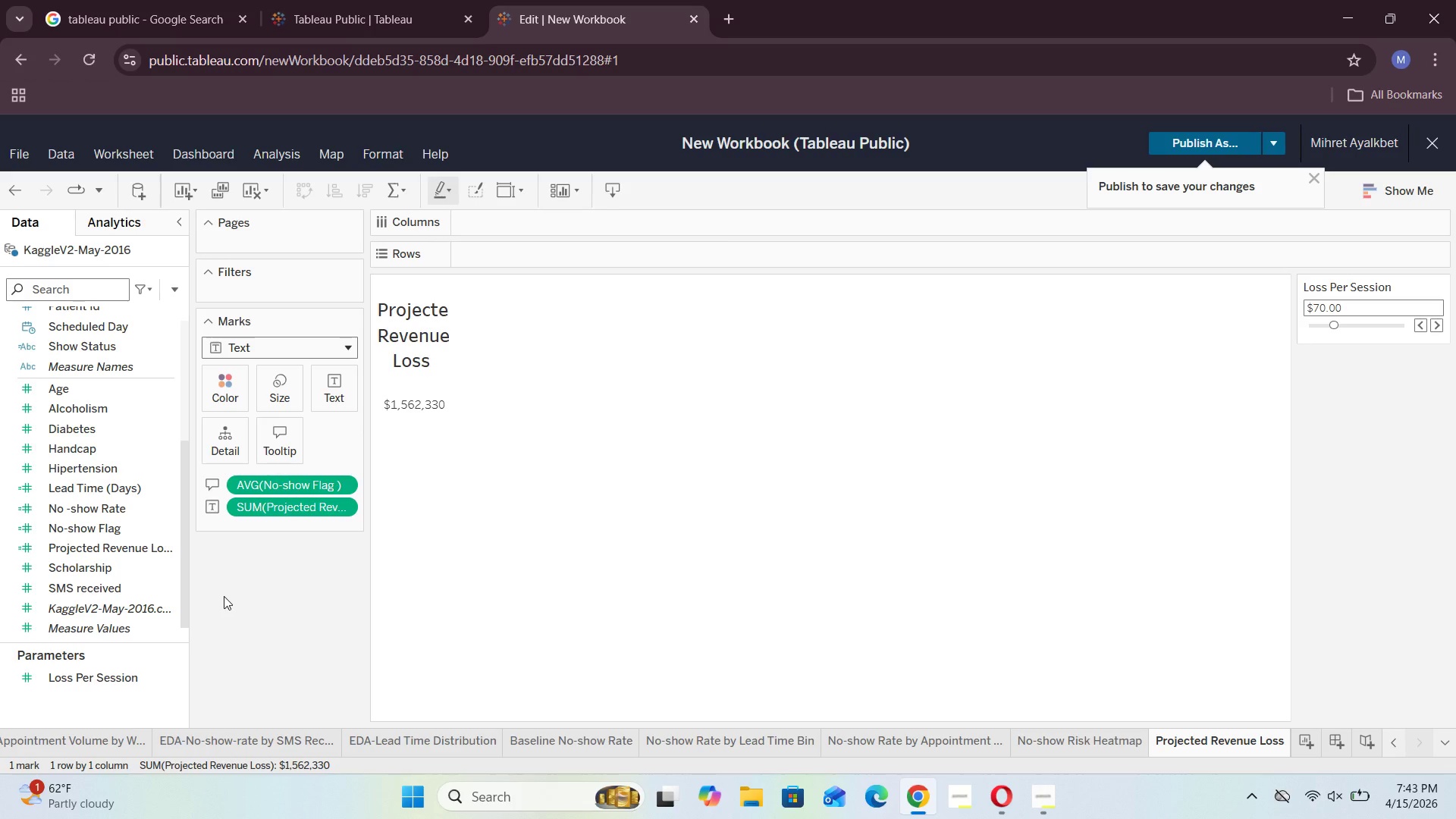 
scroll: coordinate [111, 515], scroll_direction: up, amount: 3.0
 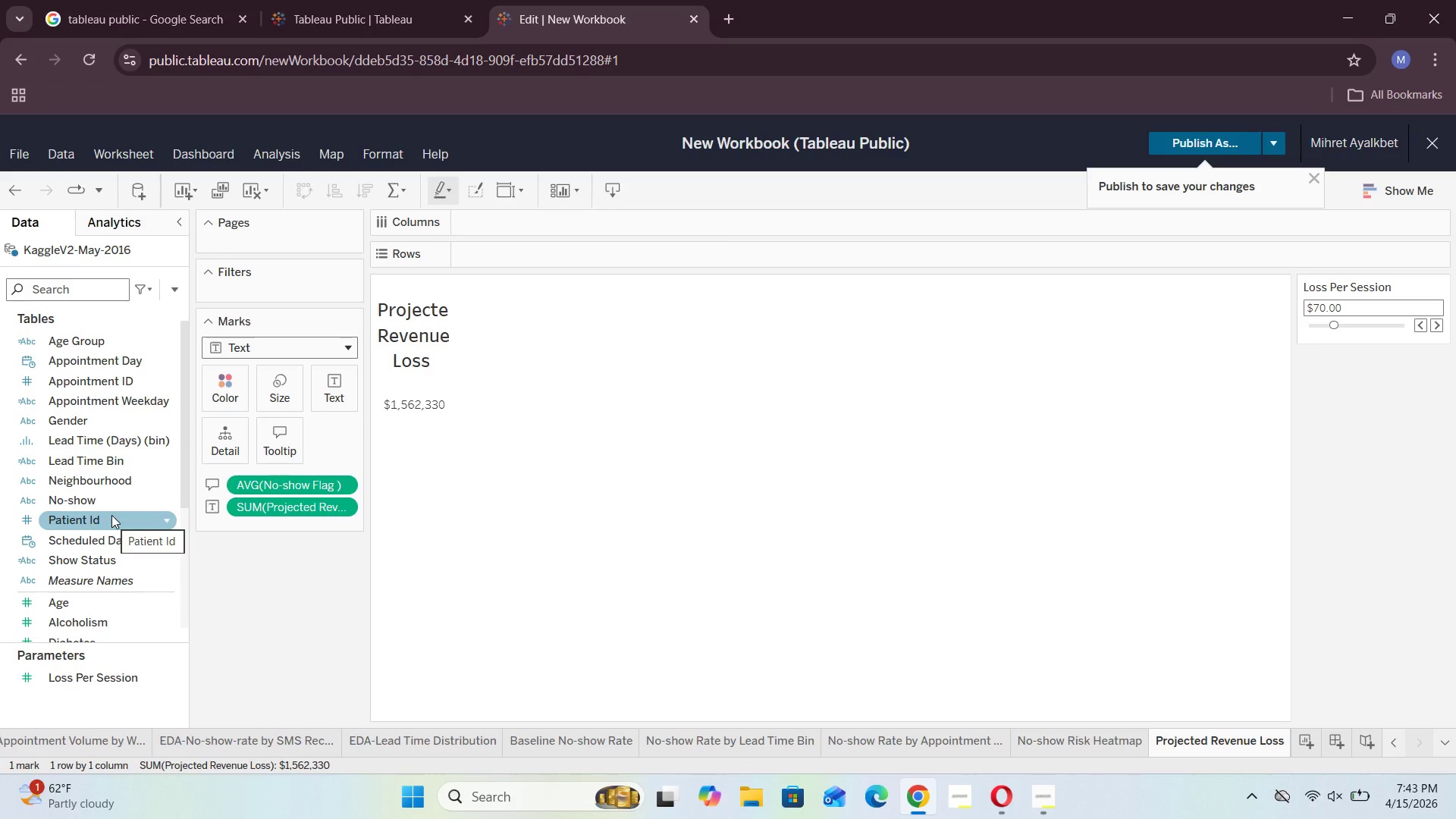 
left_click_drag(start_coordinate=[100, 515], to_coordinate=[285, 438])
 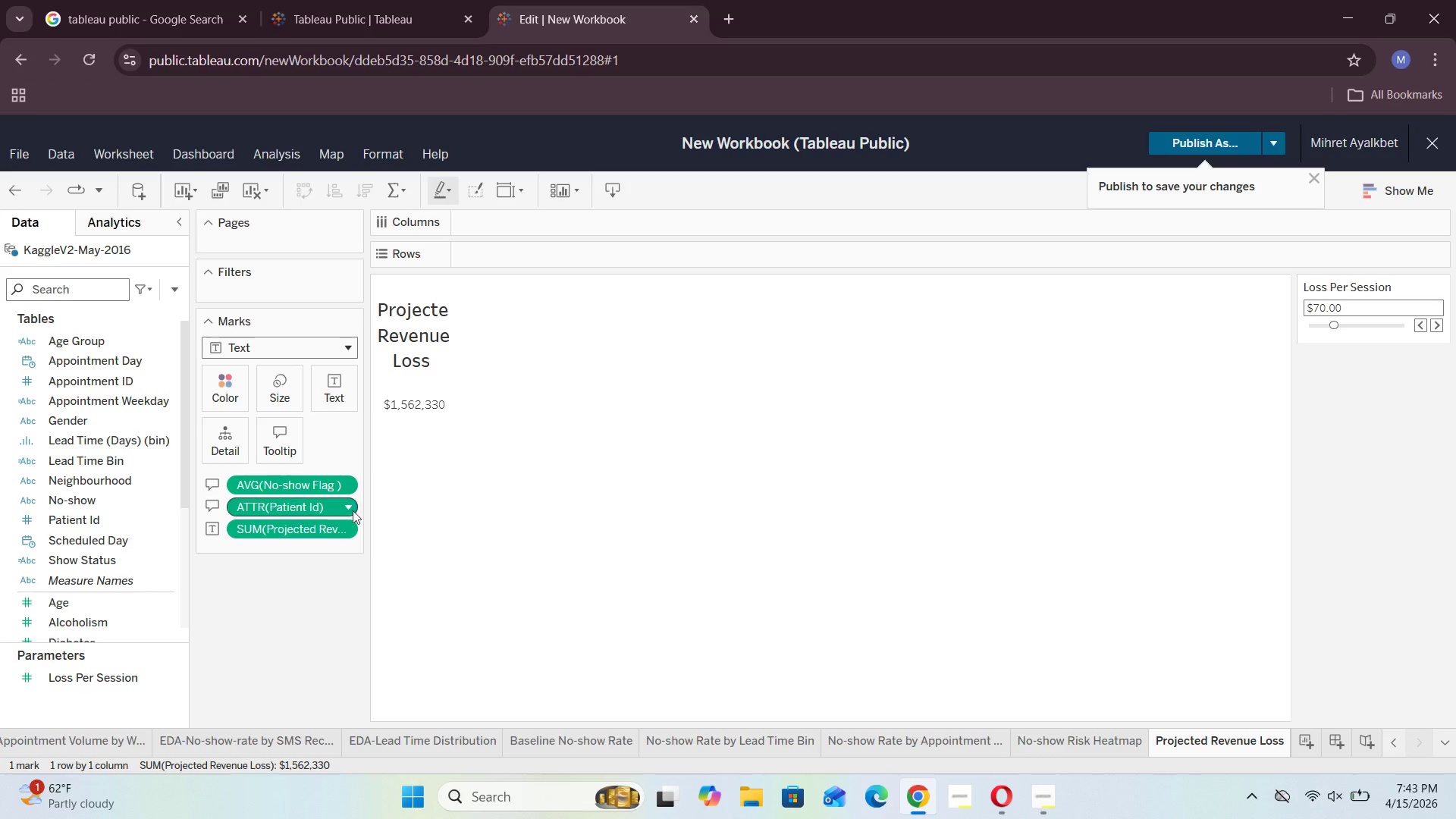 
left_click([346, 505])
 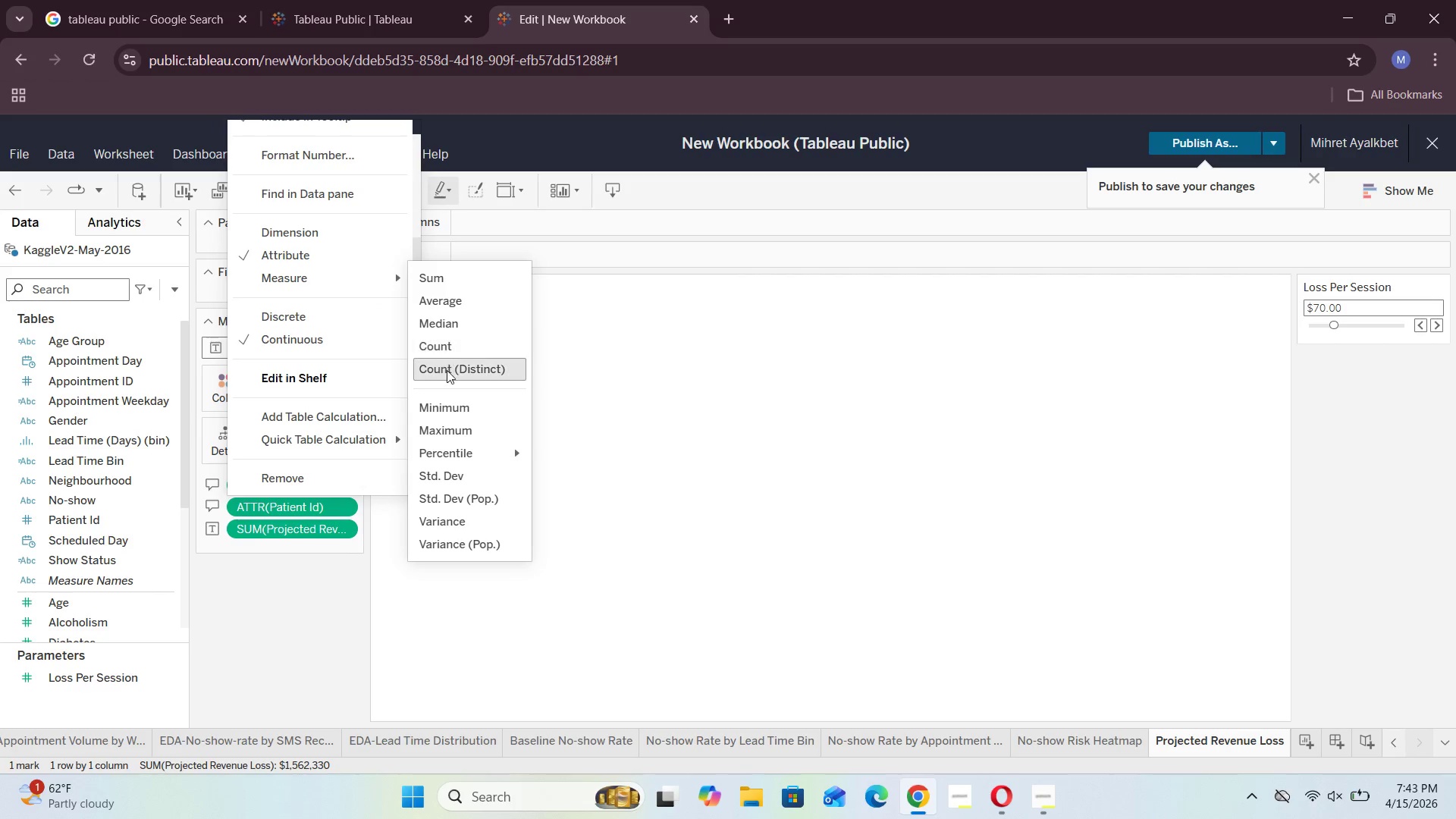 
left_click([447, 371])
 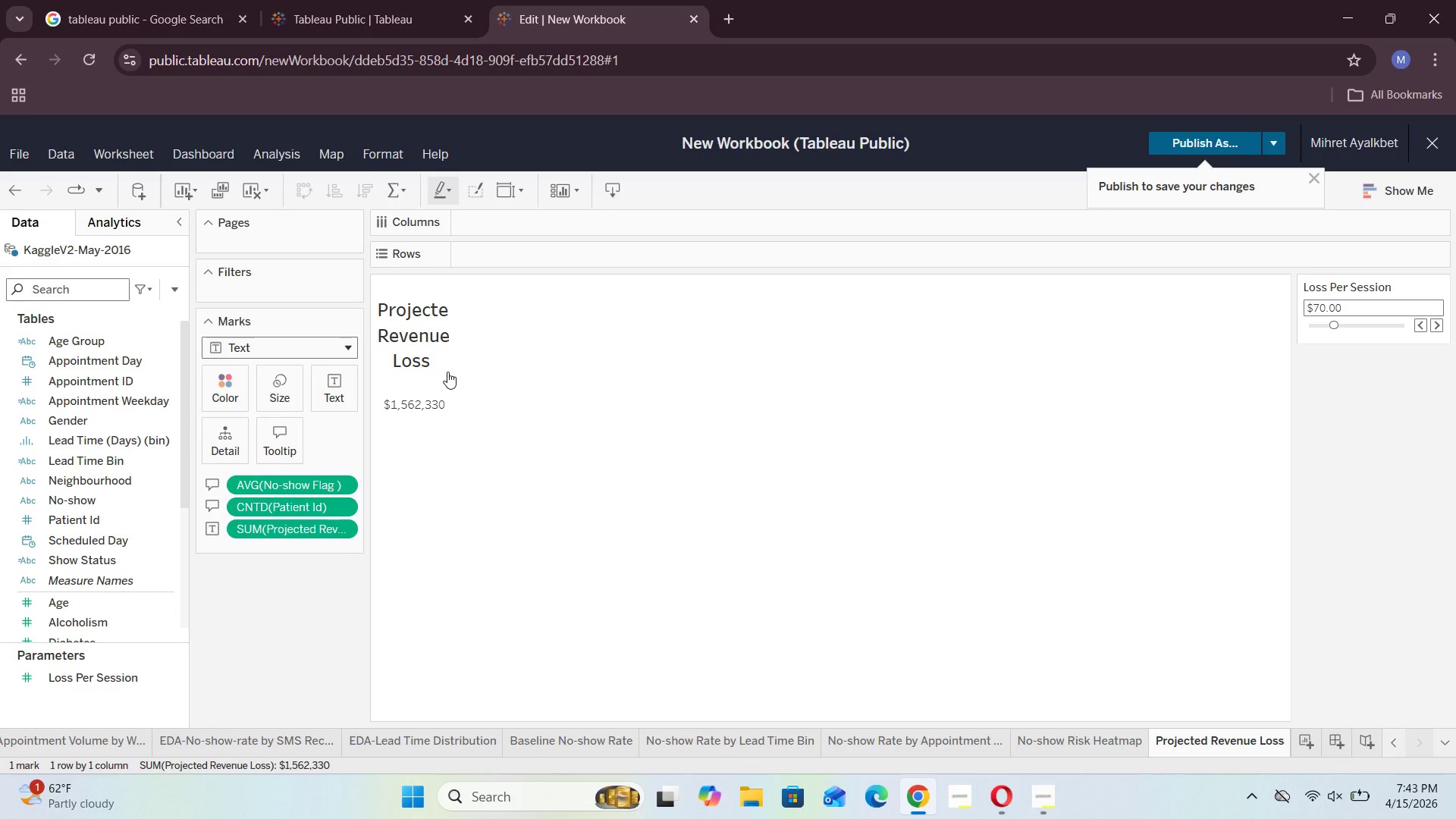 
mouse_move([444, 423])
 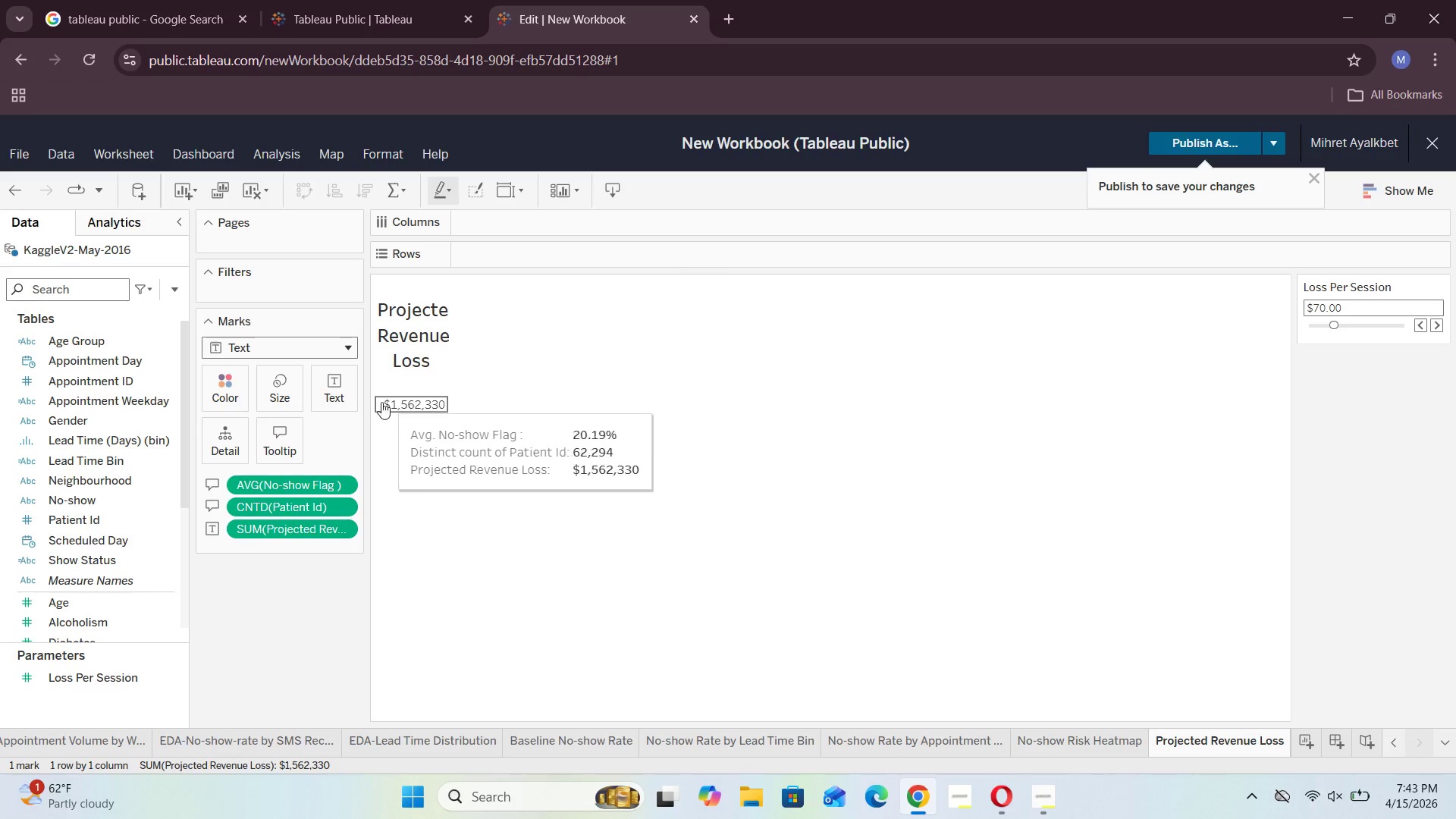 
left_click([344, 390])
 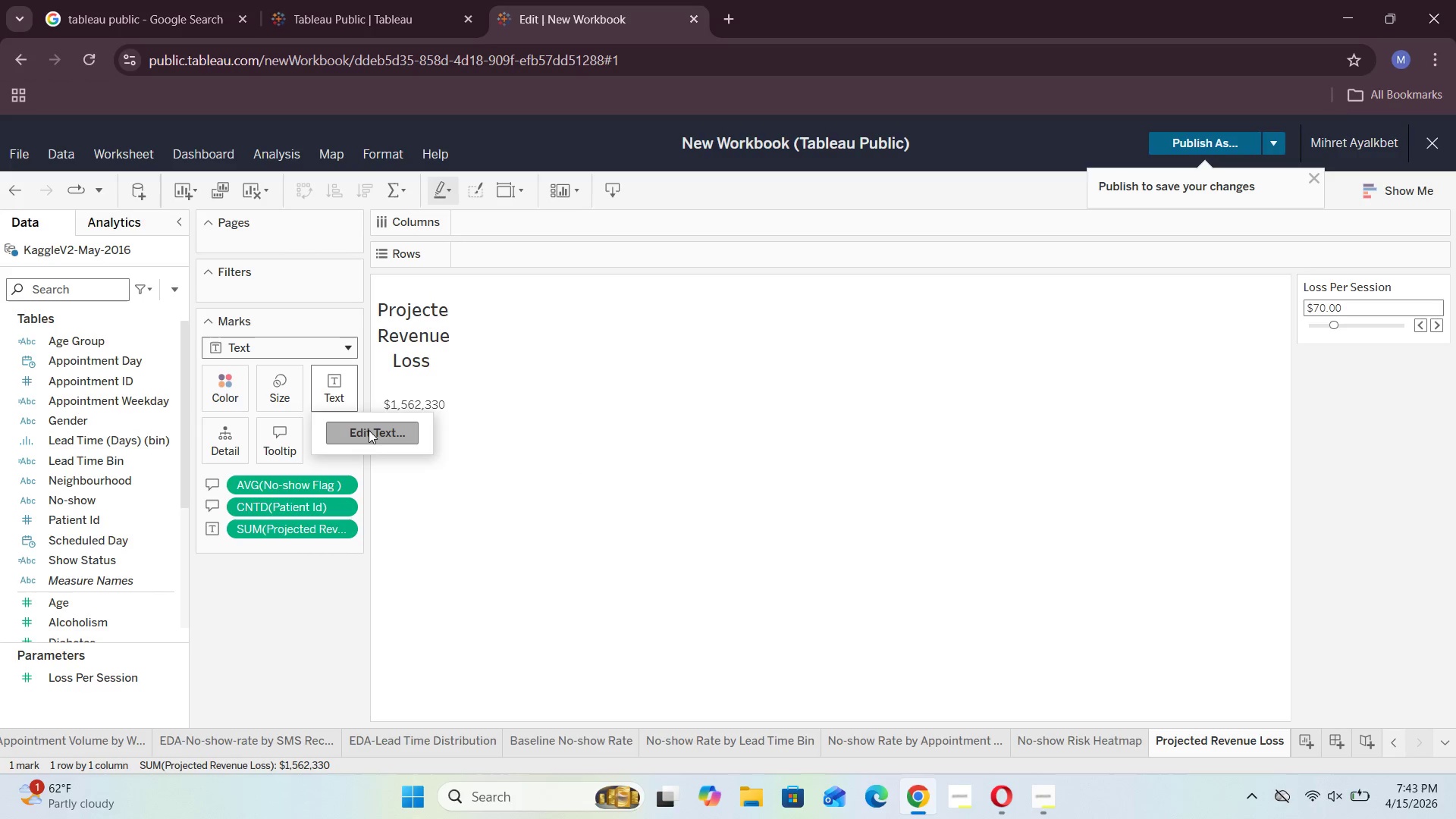 
left_click([371, 437])
 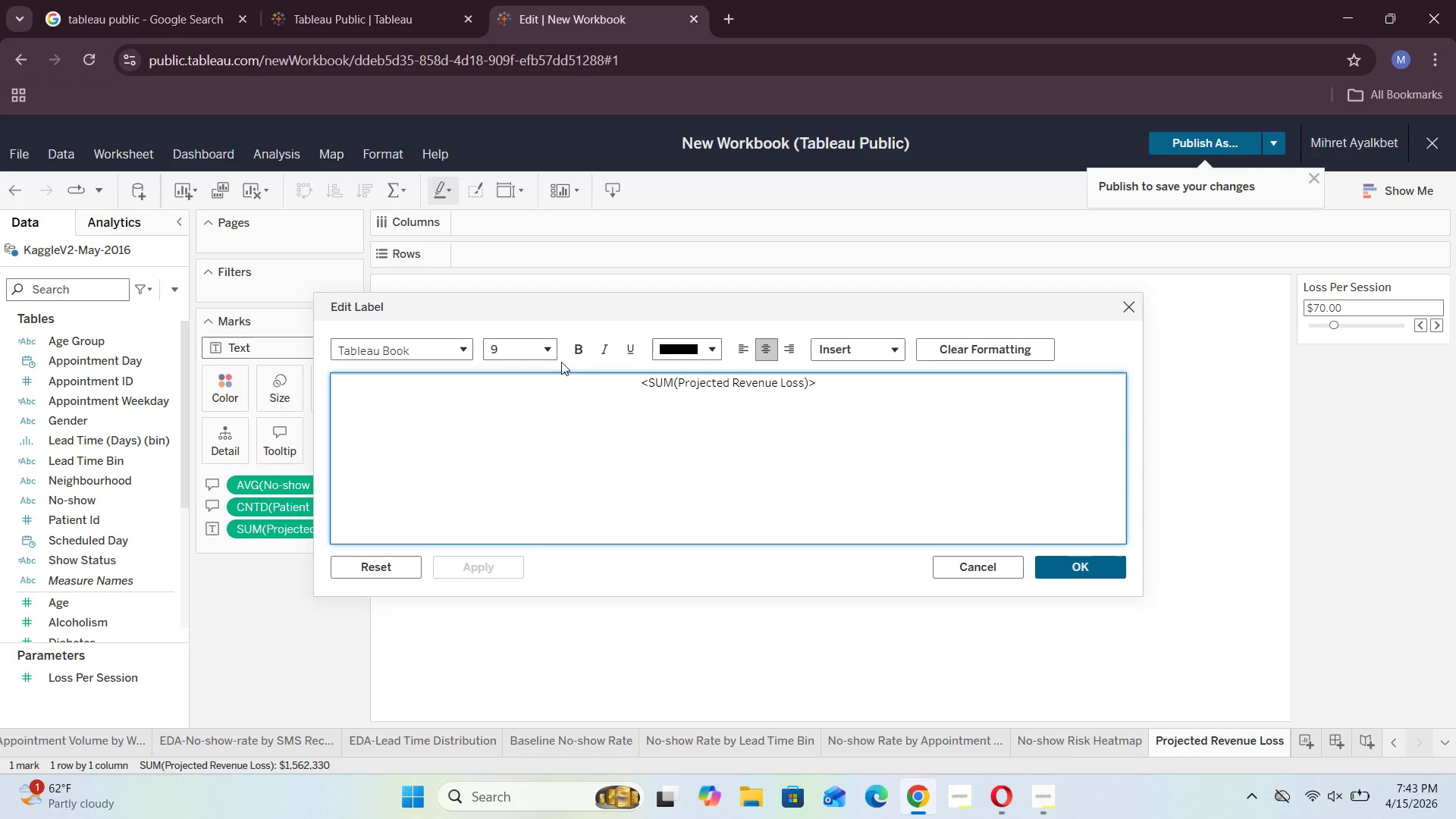 
left_click_drag(start_coordinate=[849, 381], to_coordinate=[618, 395])
 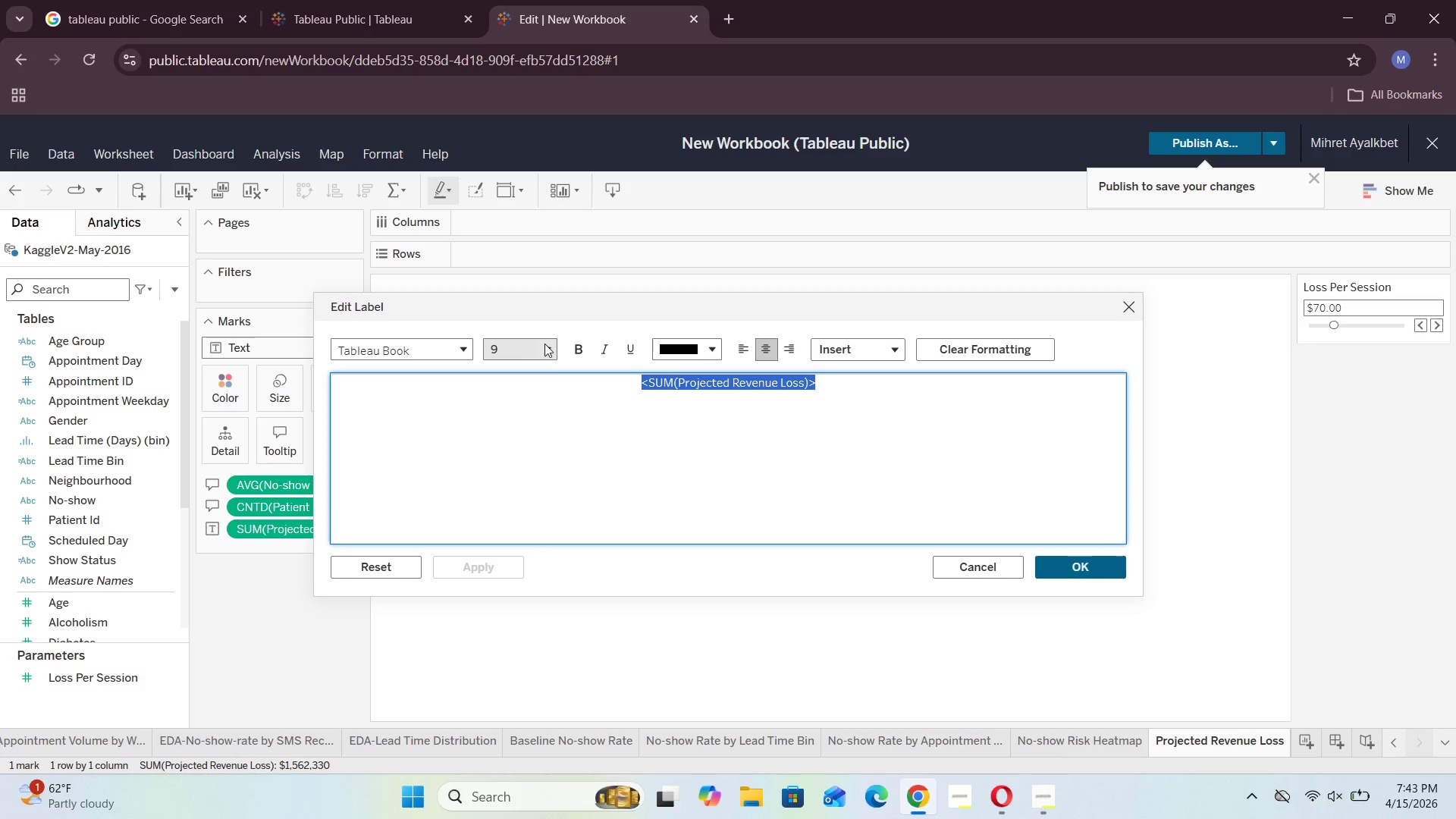 
left_click([544, 344])
 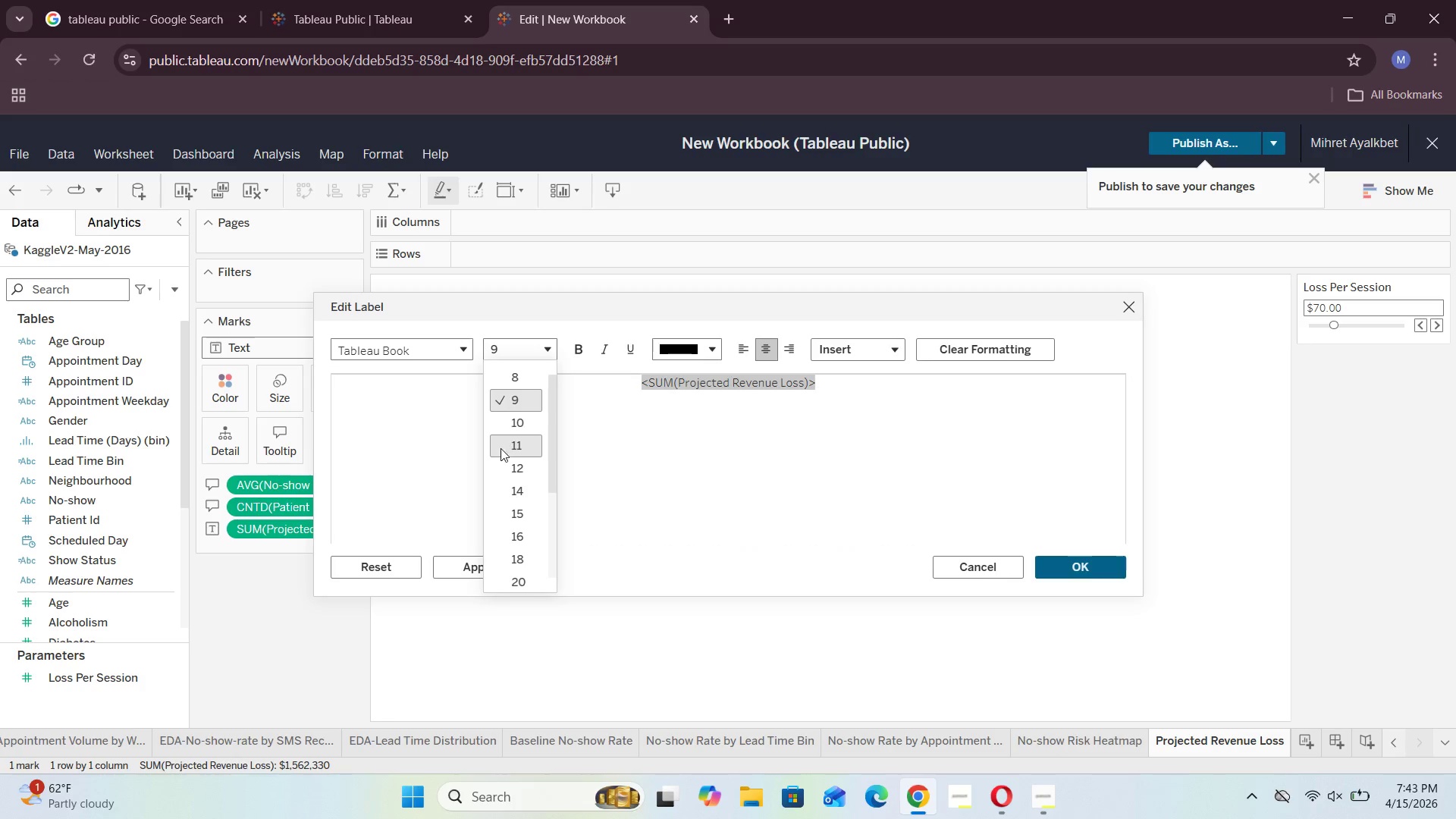 
scroll: coordinate [522, 522], scroll_direction: down, amount: 3.0
 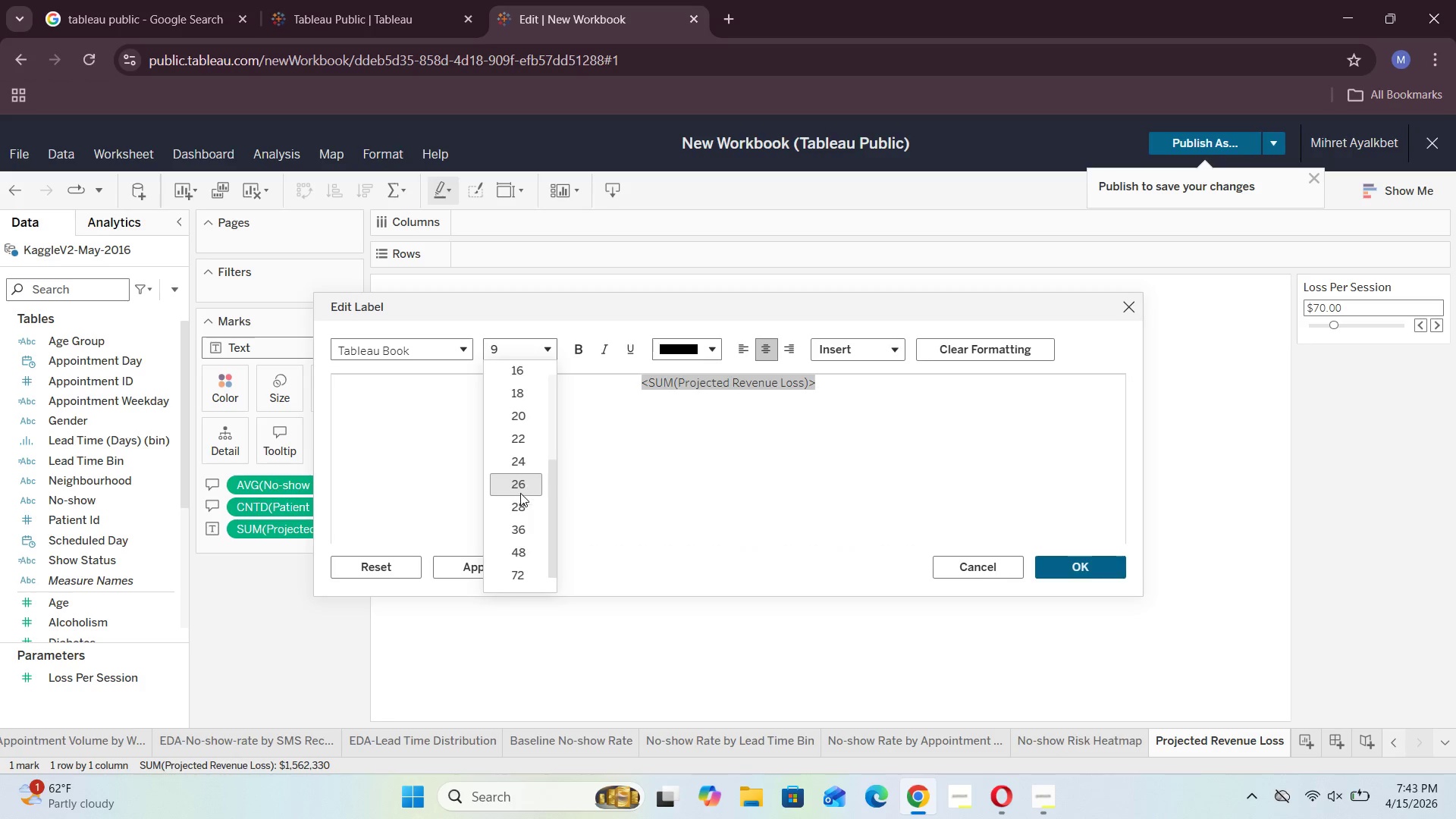 
left_click([513, 507])
 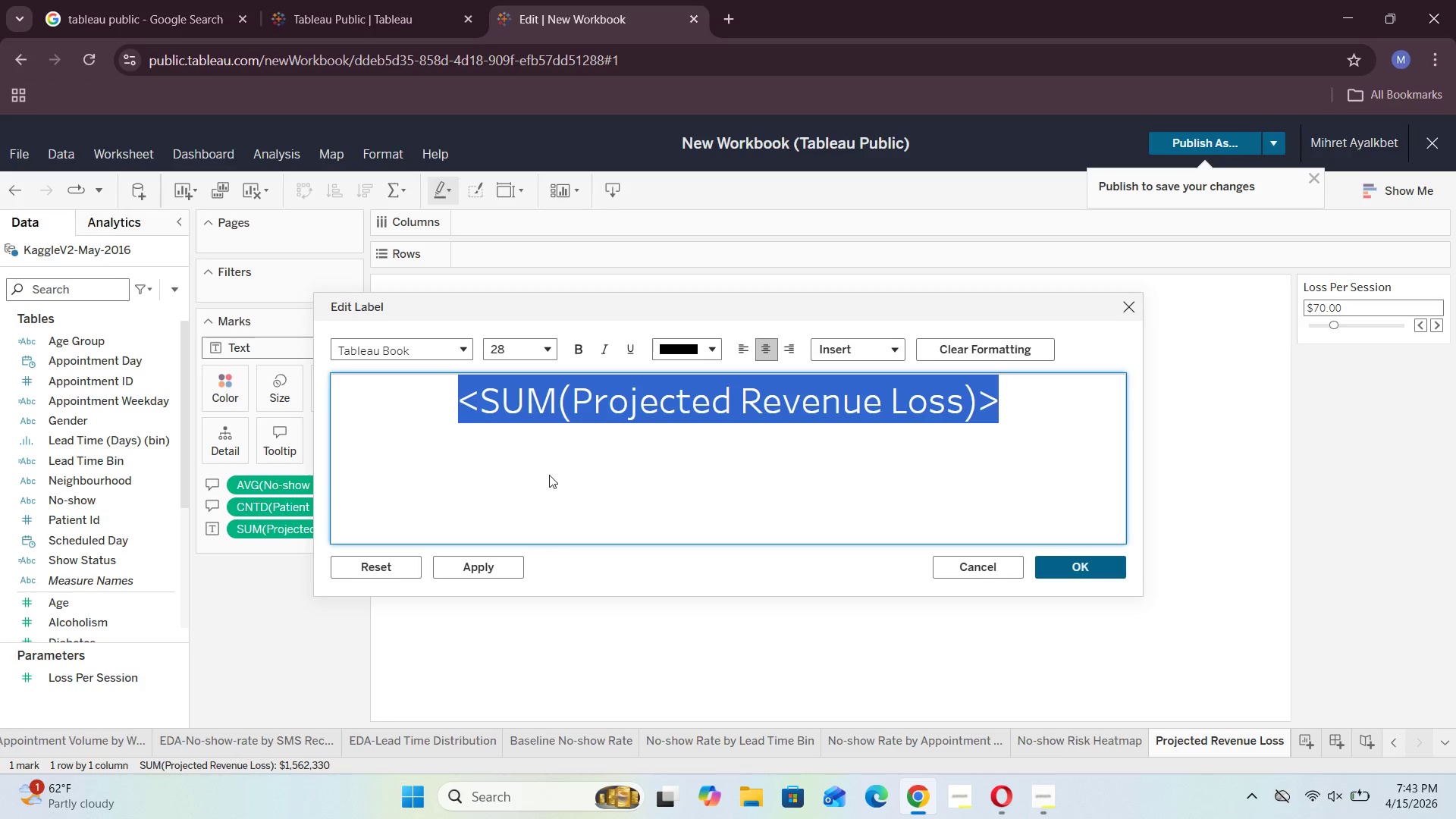 
left_click([591, 460])
 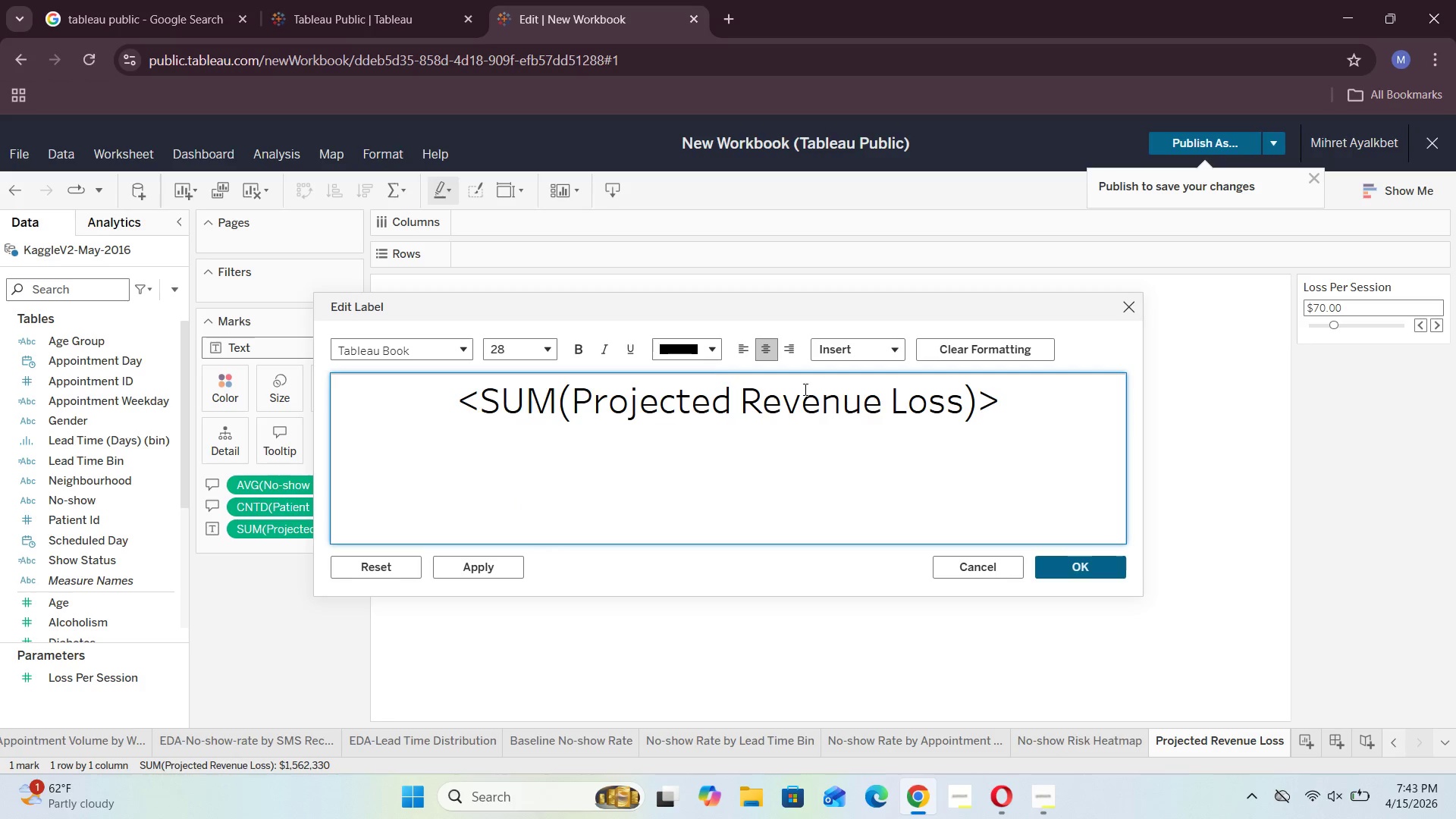 
left_click_drag(start_coordinate=[1032, 395], to_coordinate=[312, 391])
 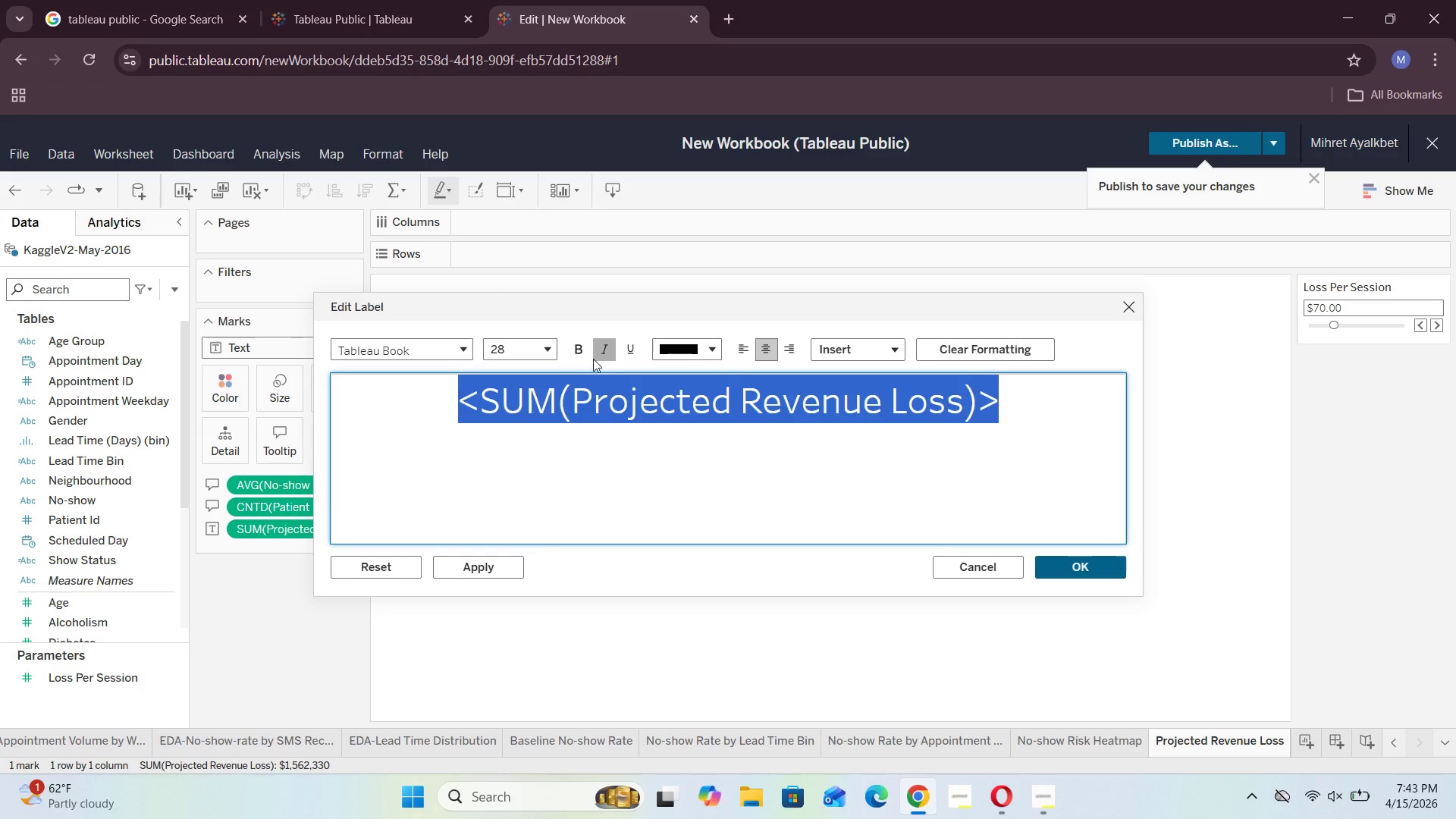 
left_click([583, 351])
 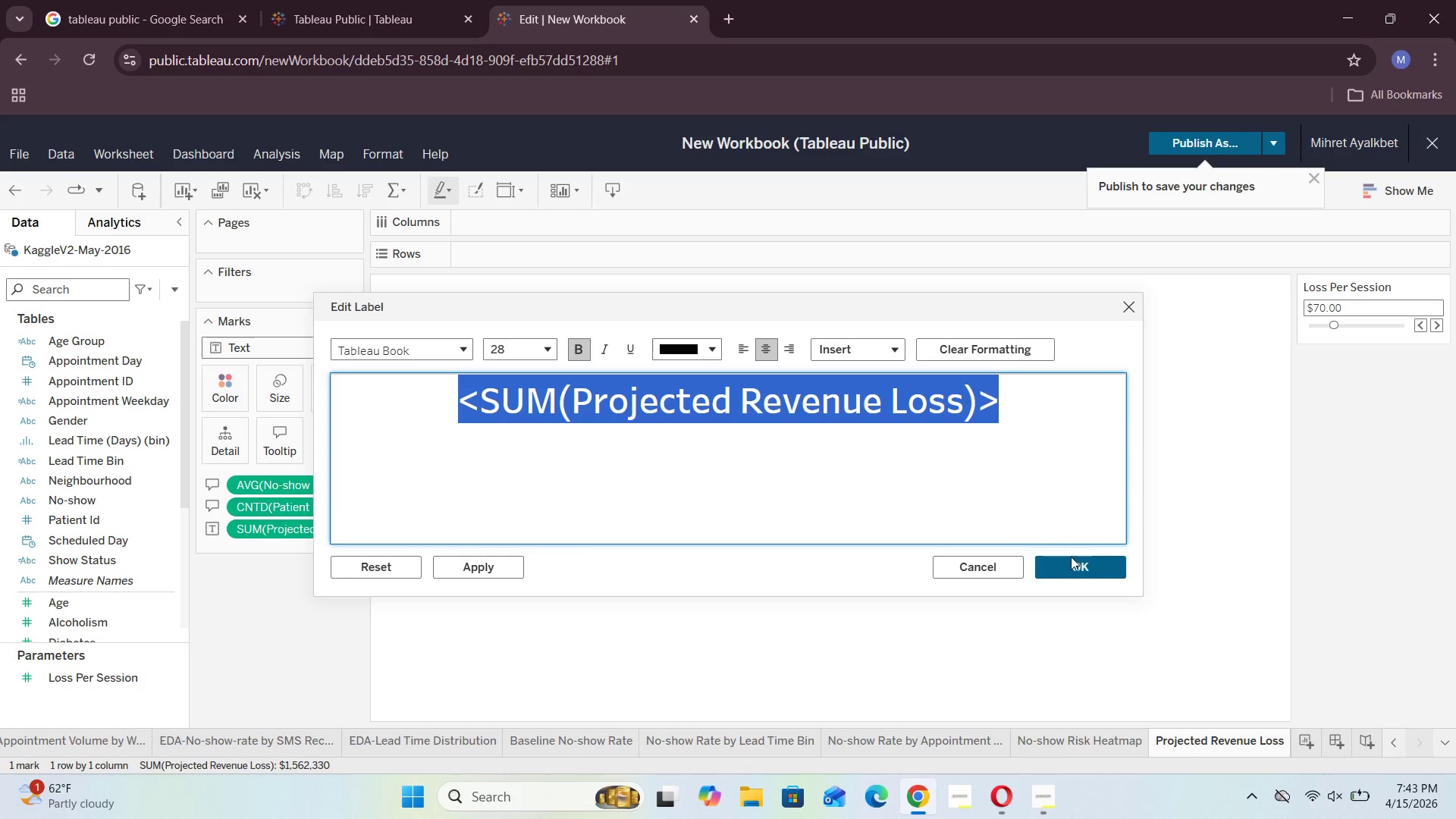 
left_click([1082, 568])
 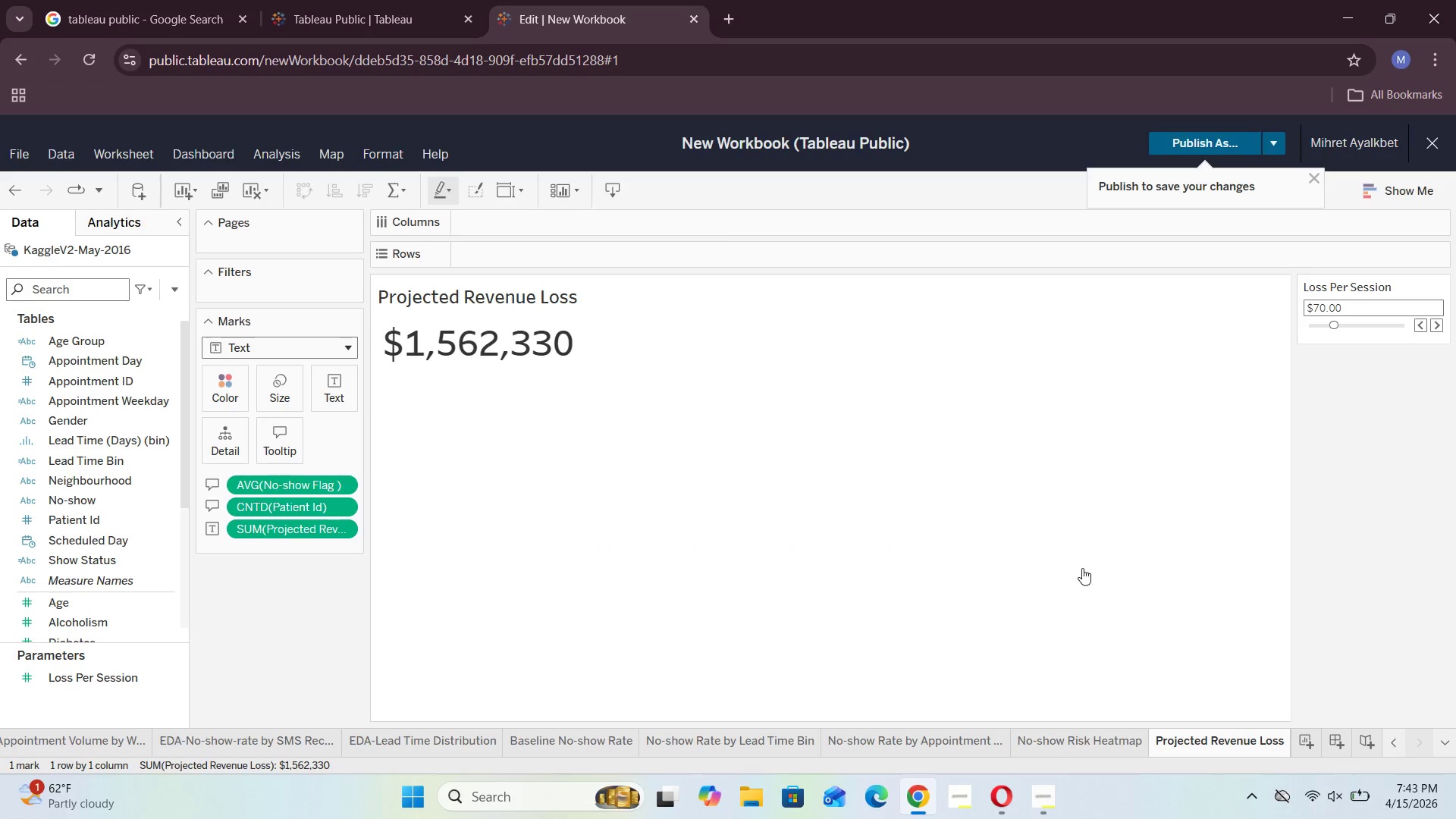 
left_click([834, 499])
 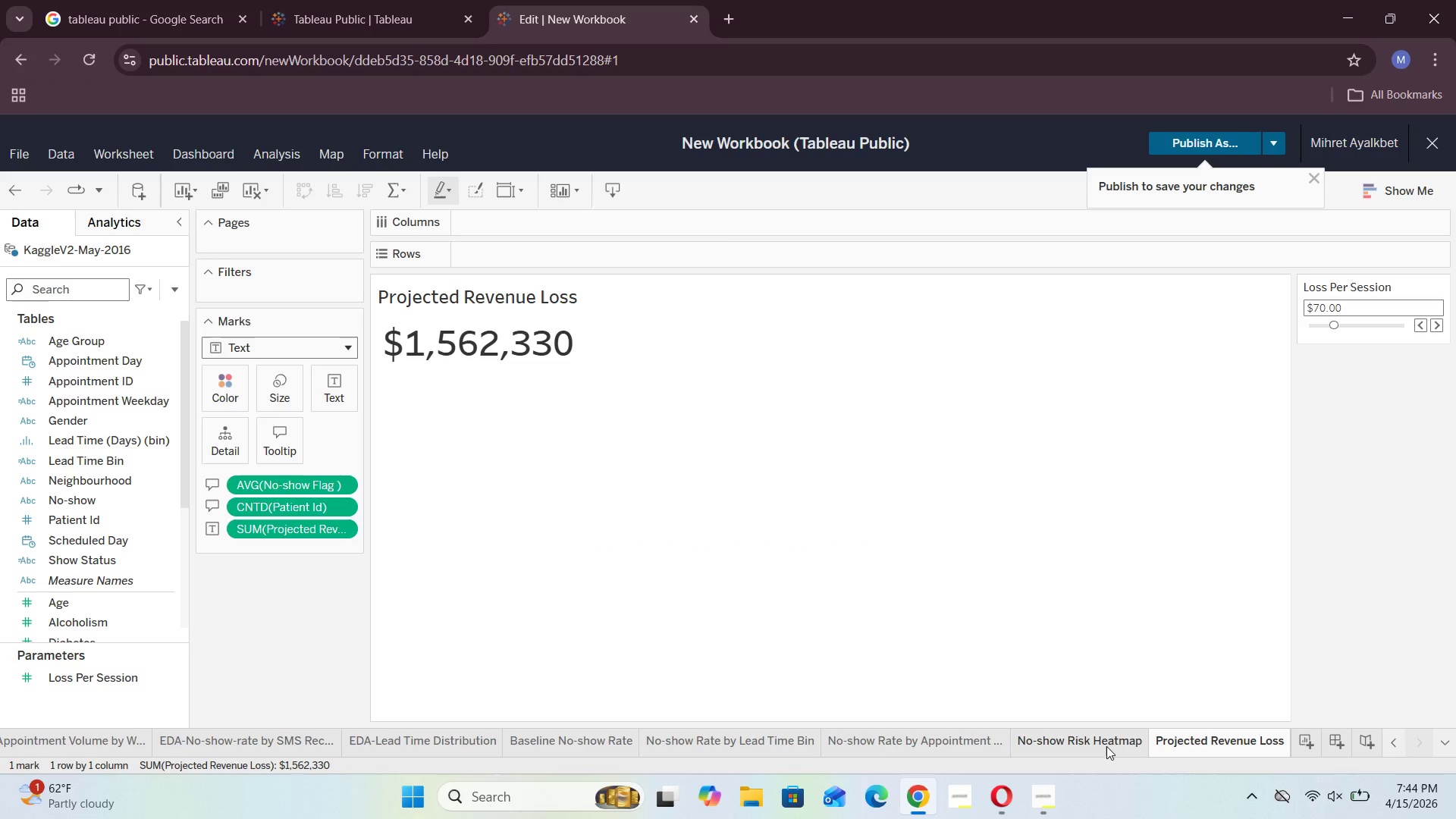 
left_click([1107, 747])
 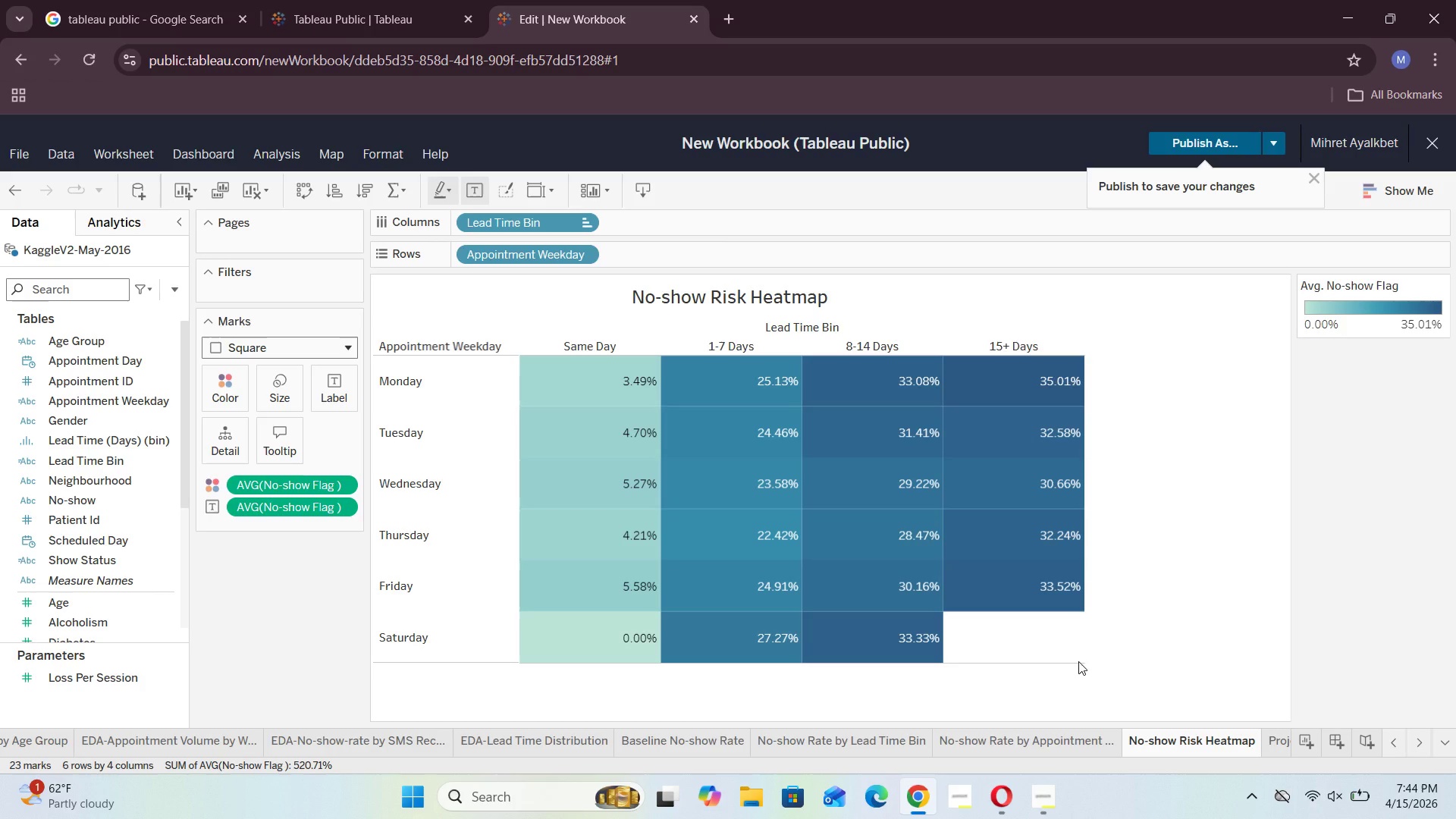 
wait(5.81)
 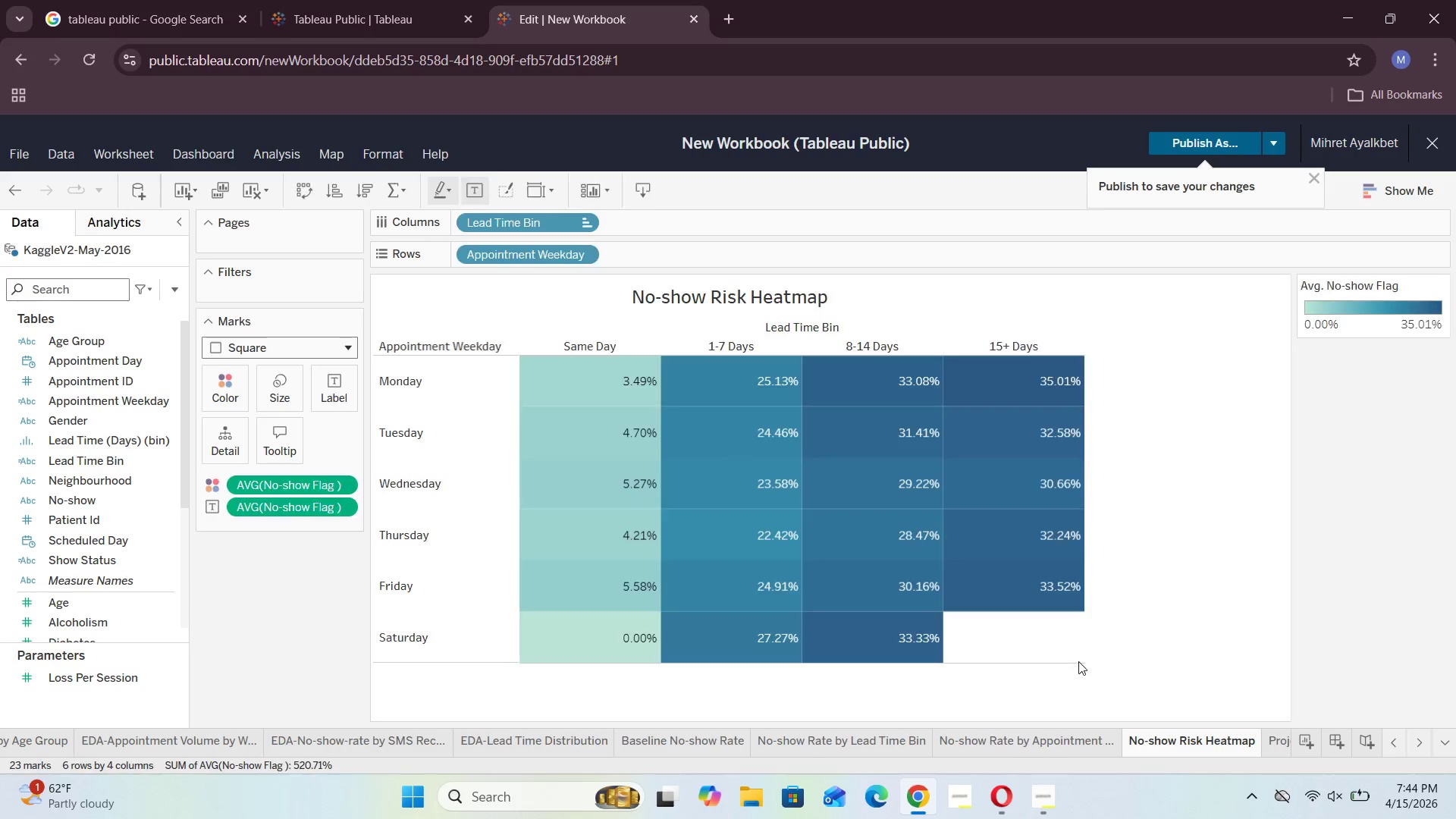 
left_click([1273, 739])
 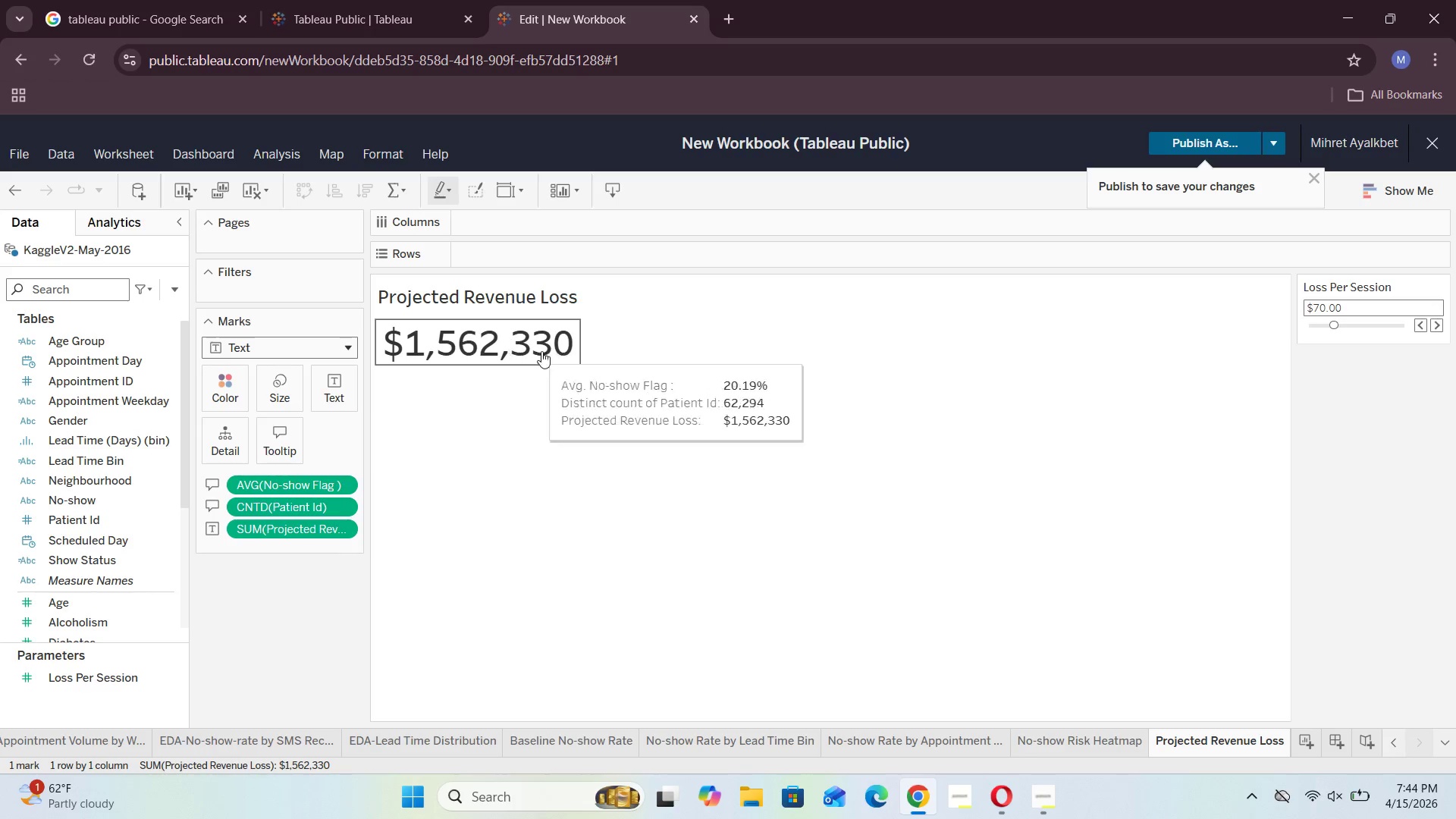 
left_click_drag(start_coordinate=[1337, 325], to_coordinate=[1337, 331])
 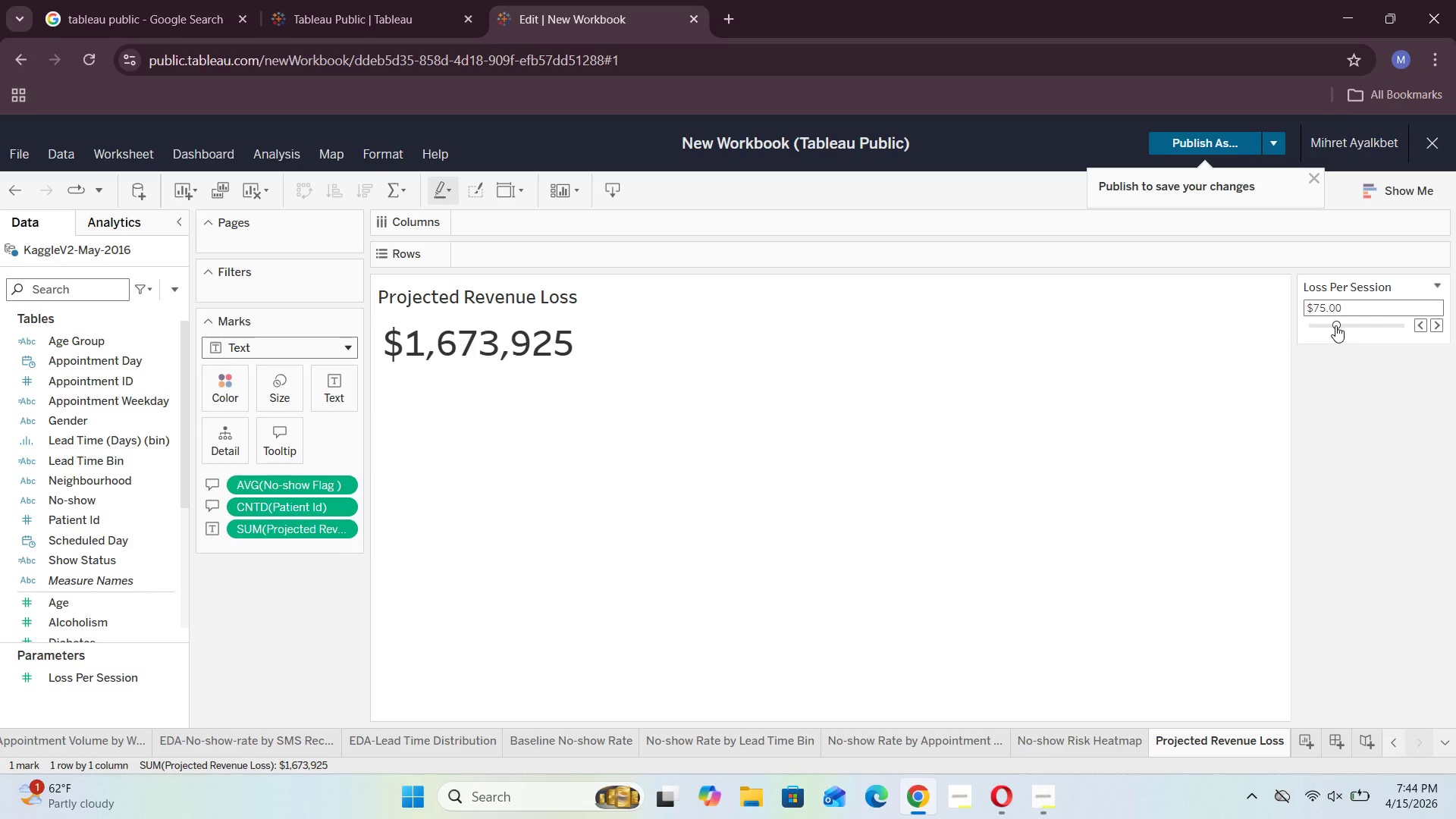 
wait(25.41)
 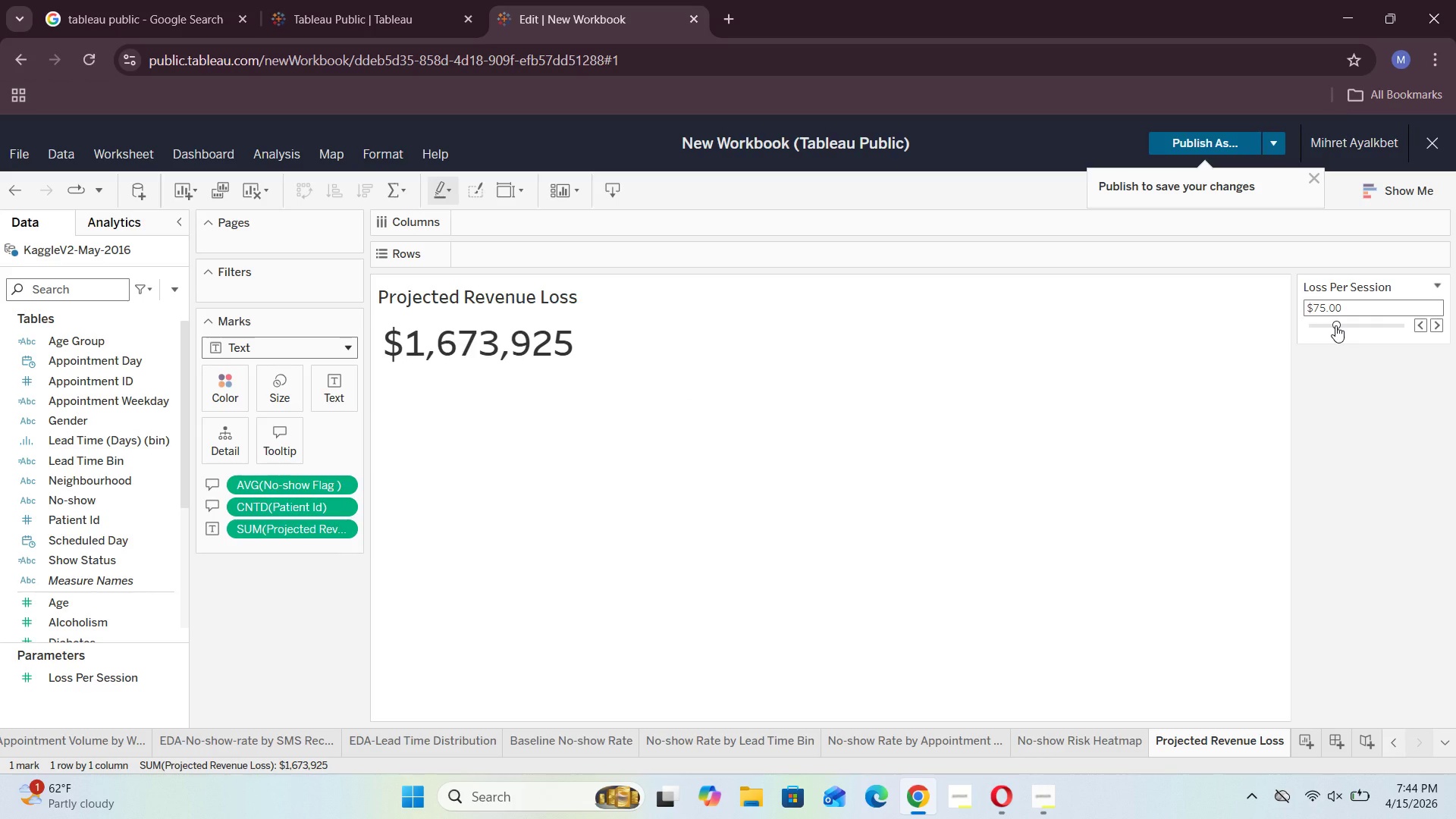 
left_click([1043, 717])